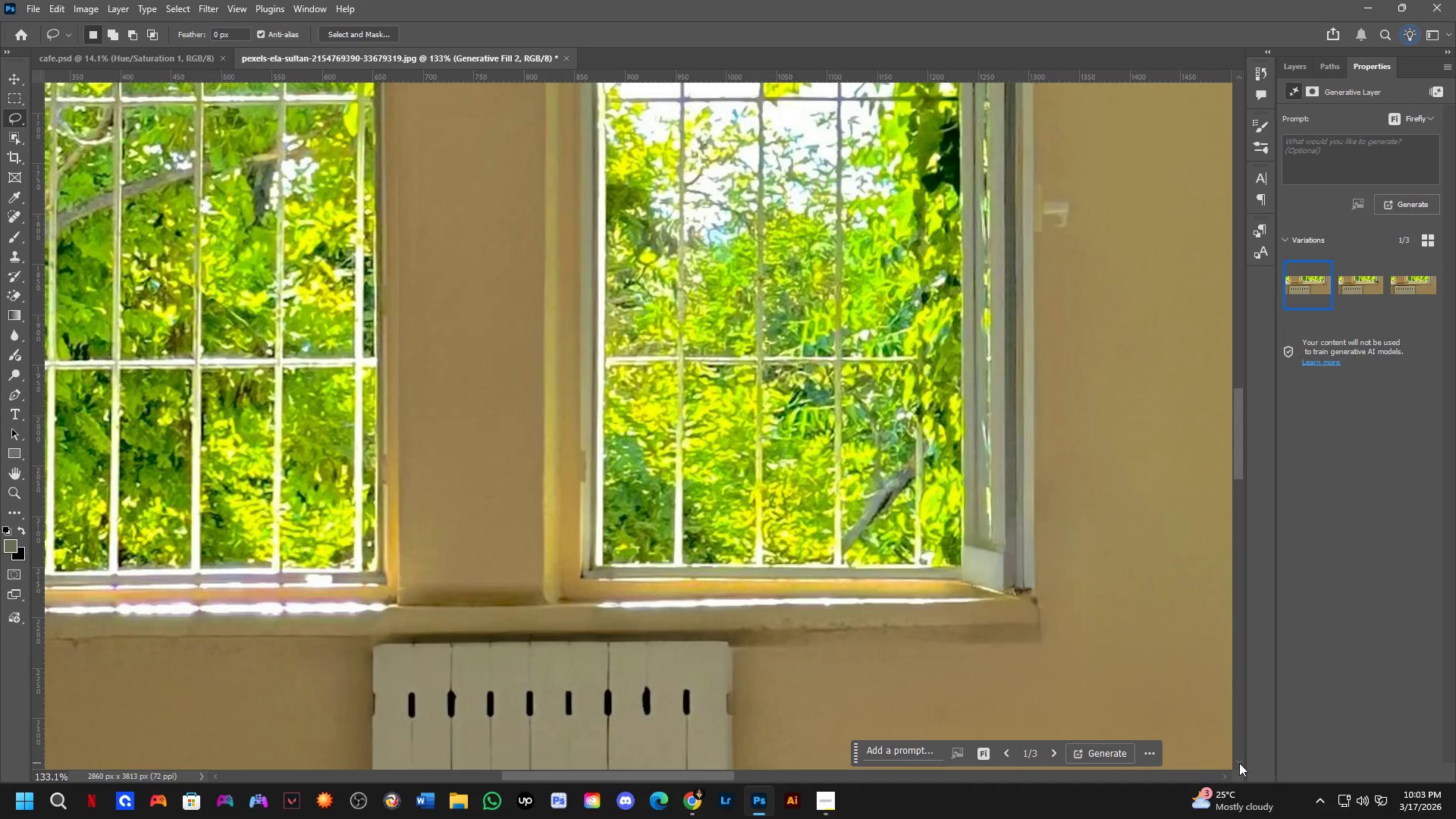 
wait(63.12)
 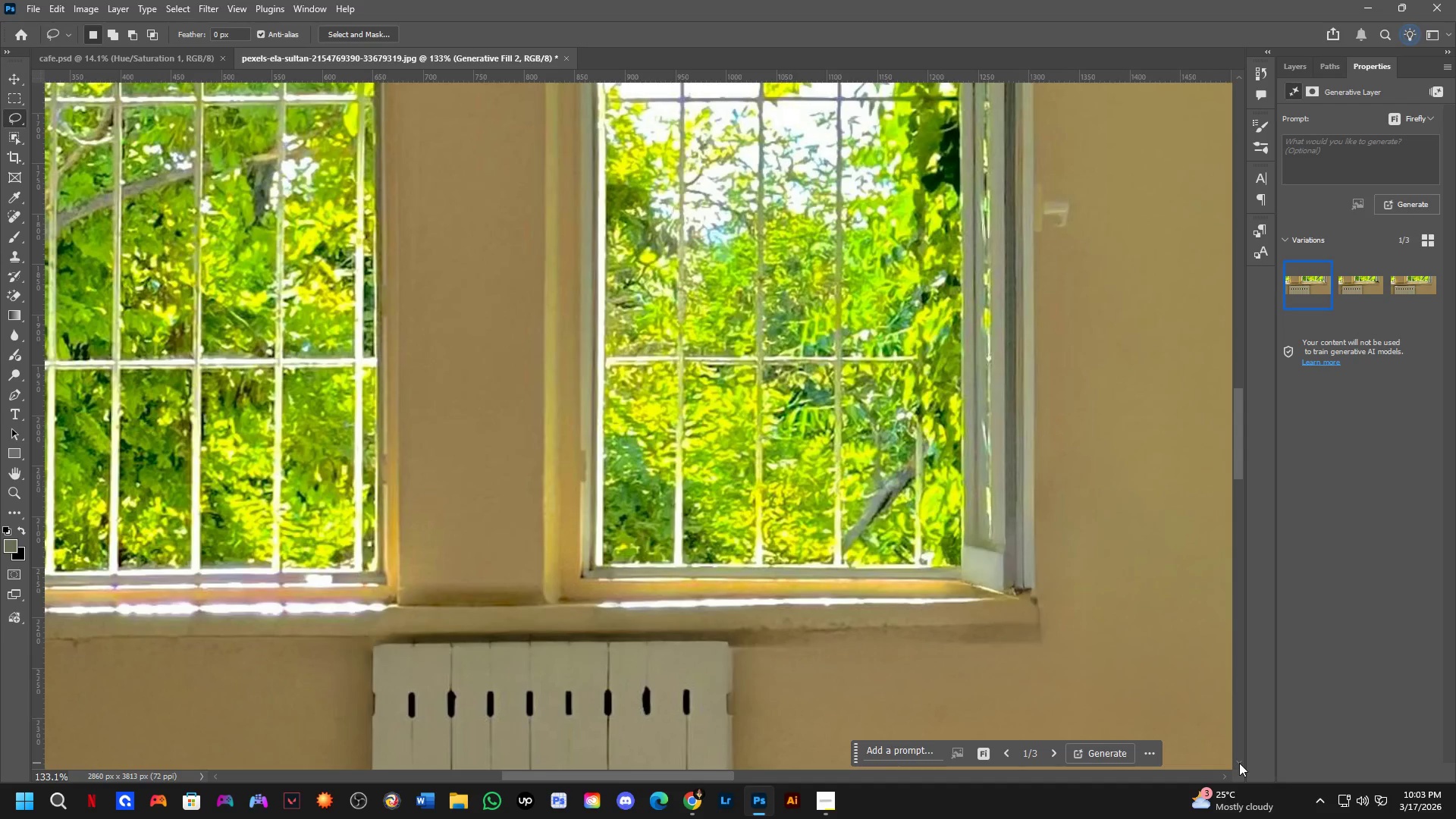 
left_click([1360, 290])
 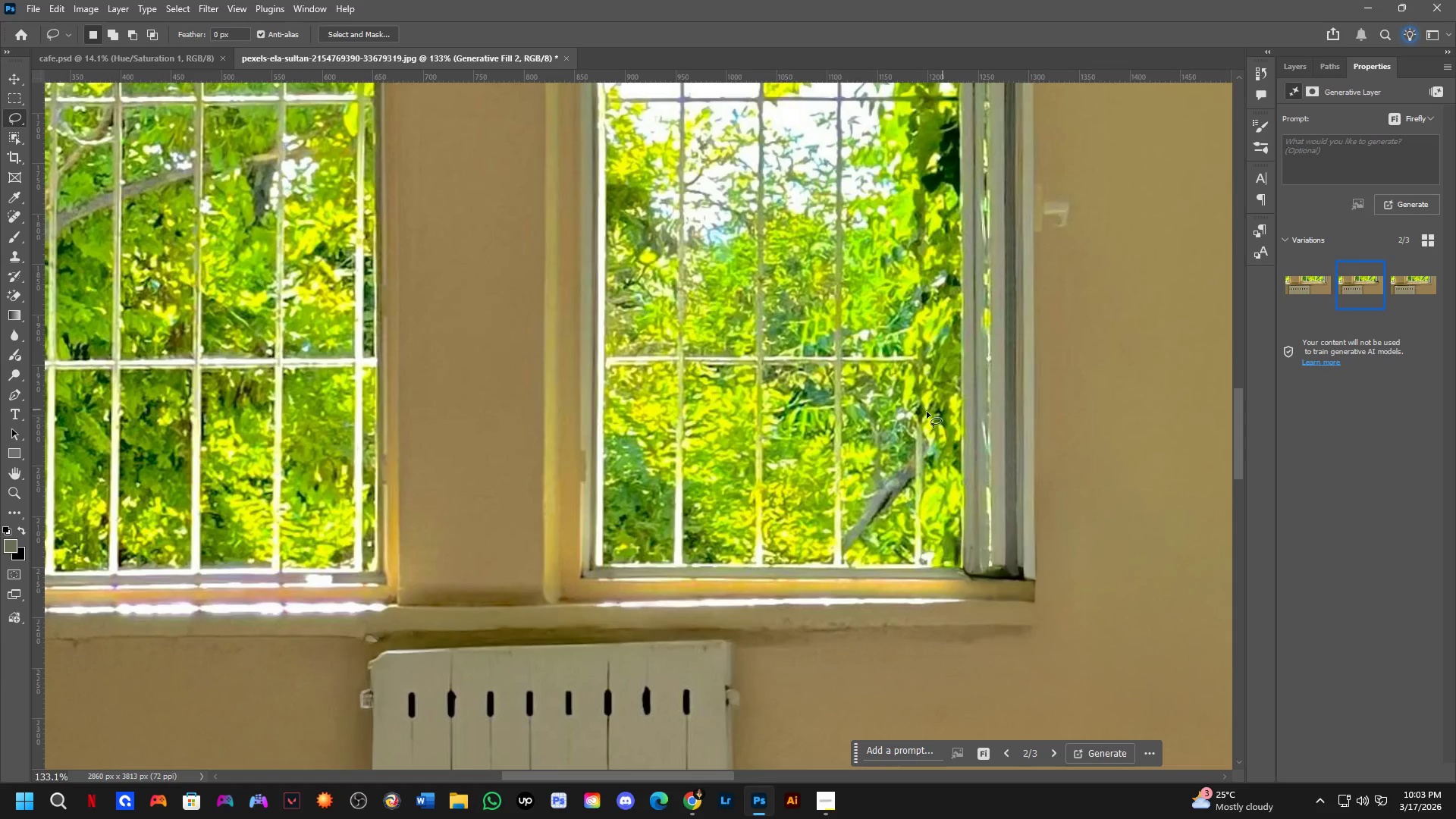 
hold_key(key=Space, duration=0.5)
 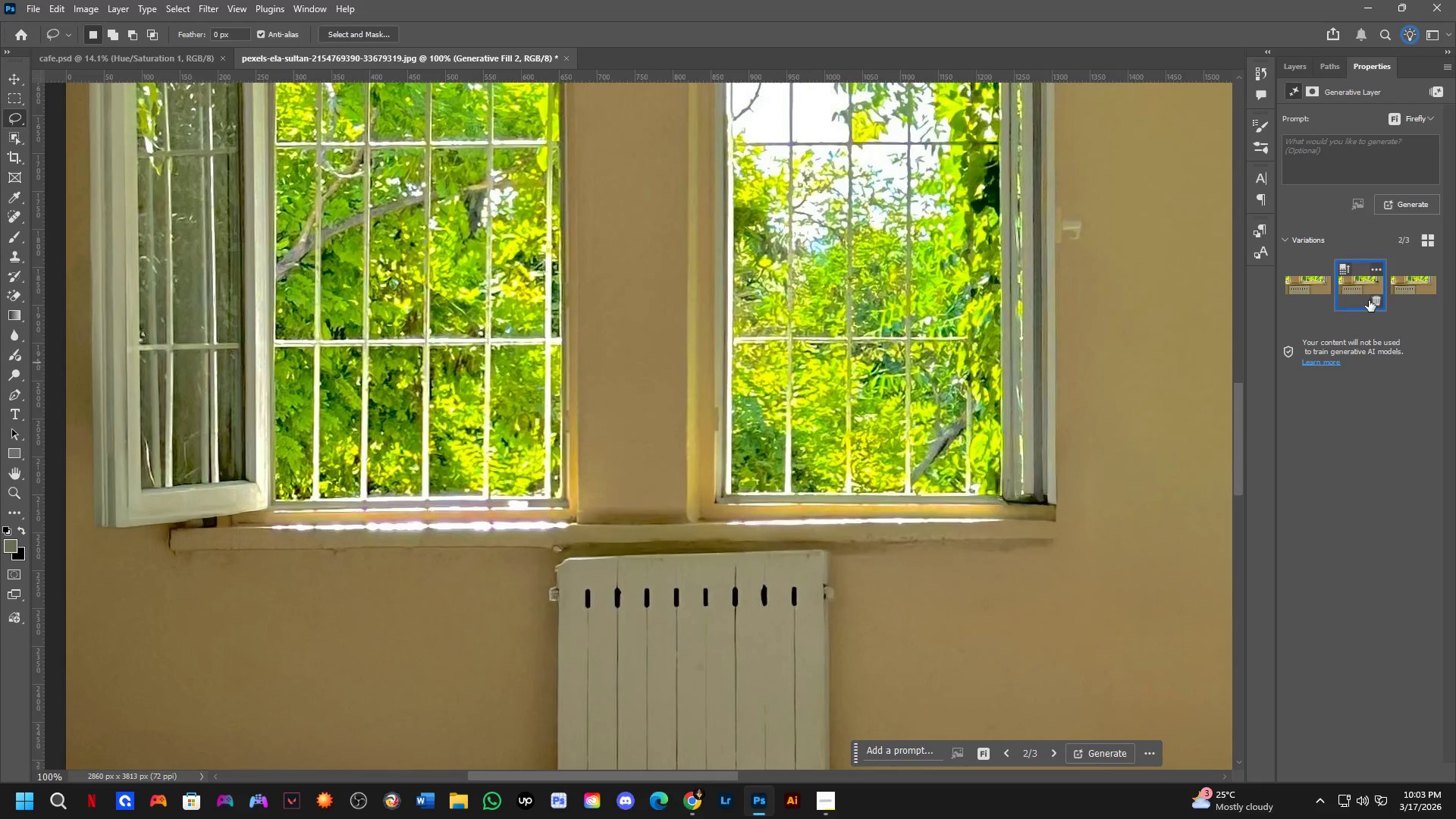 
left_click_drag(start_coordinate=[849, 488], to_coordinate=[905, 453])
 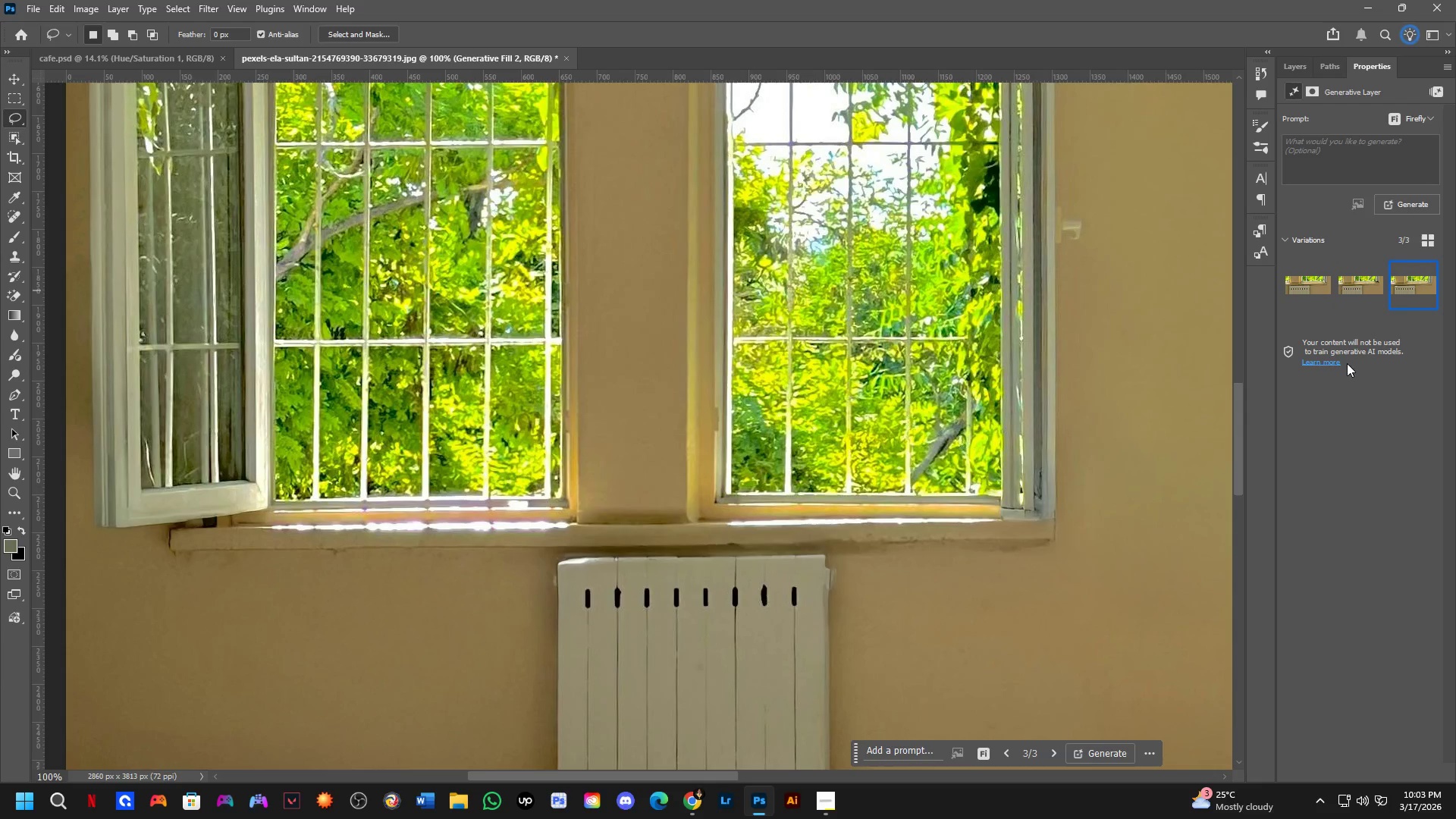 
scroll: coordinate [895, 416], scroll_direction: down, amount: 3.0
 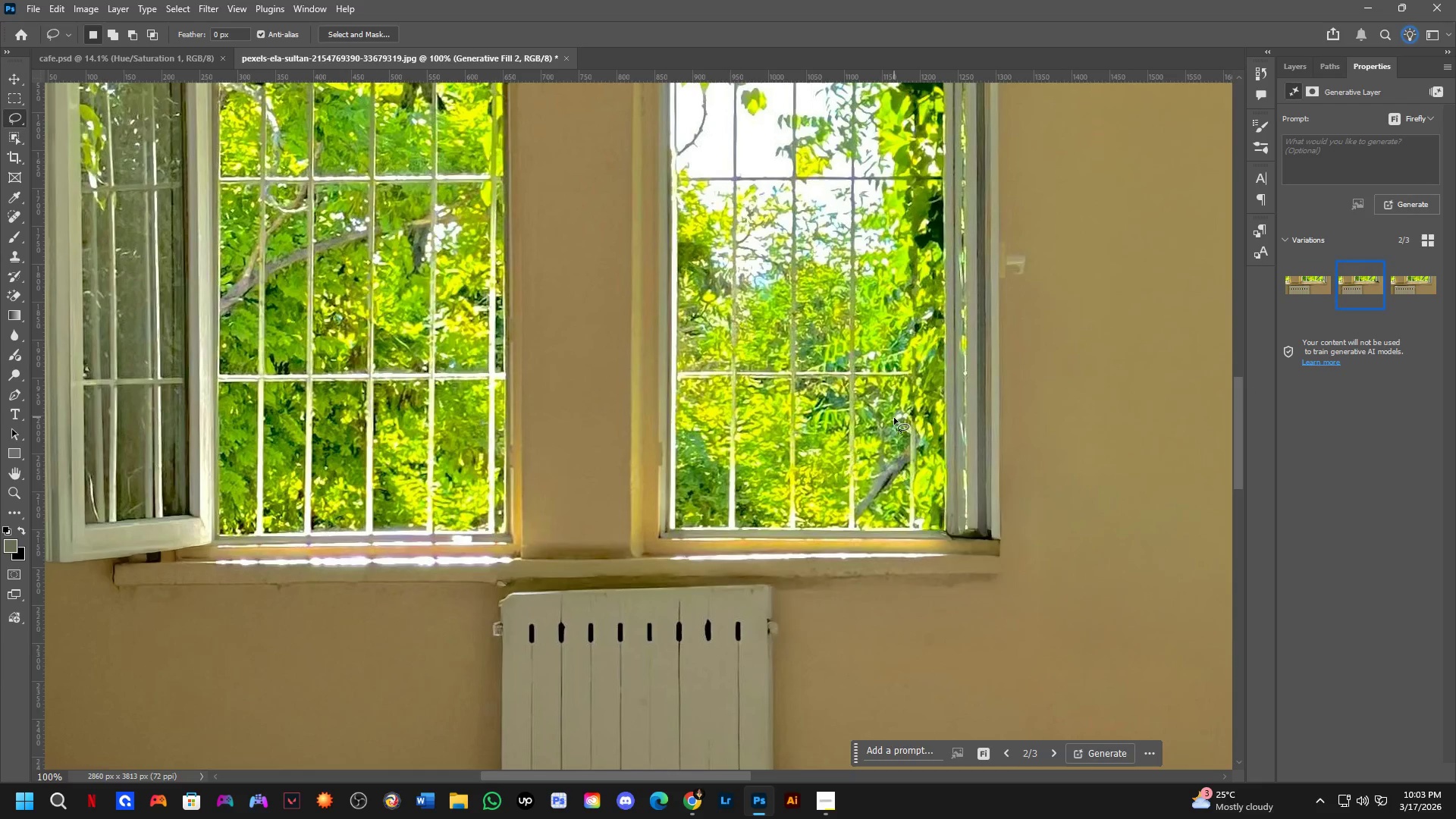 
hold_key(key=Space, duration=0.5)
 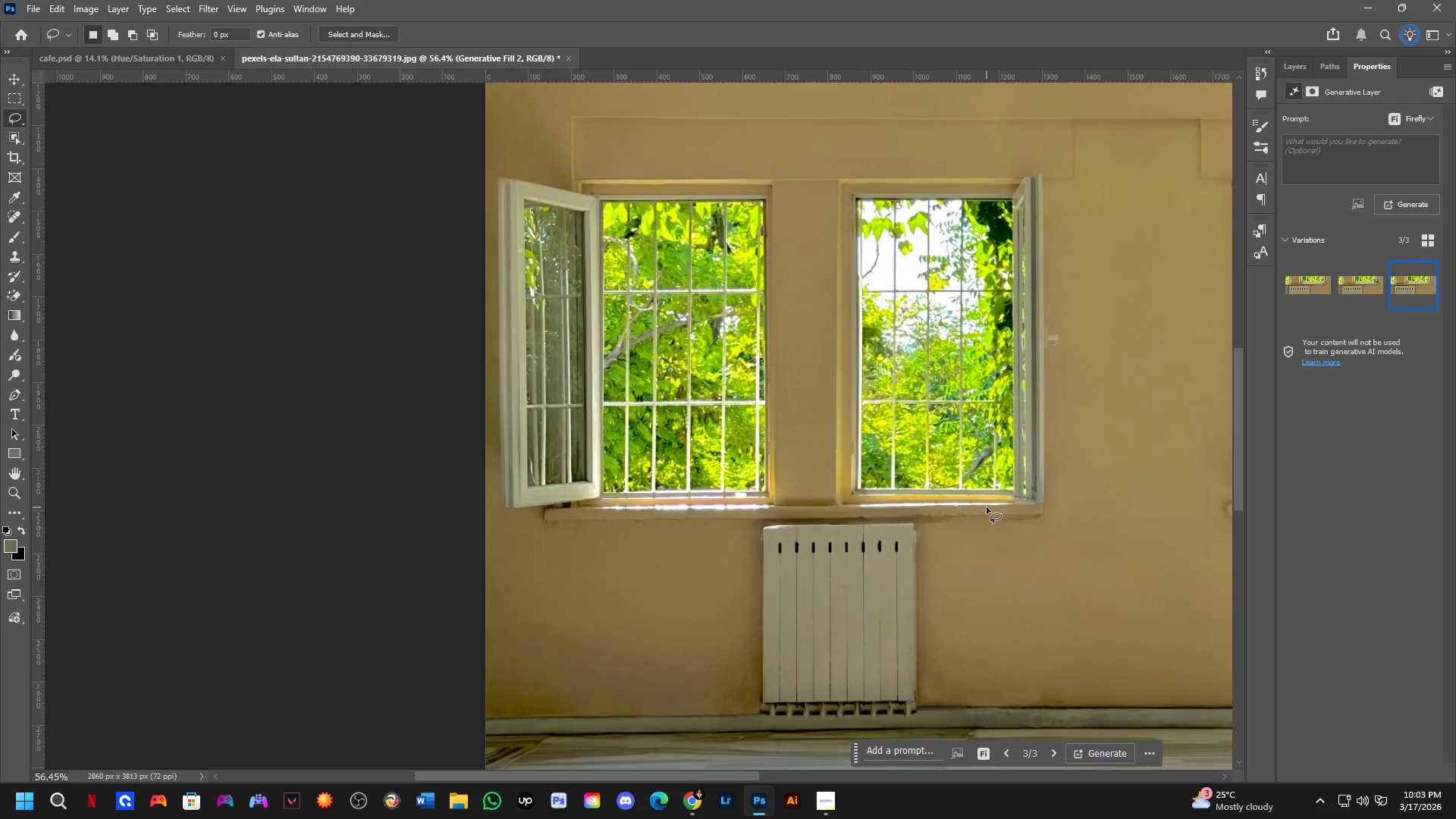 
left_click_drag(start_coordinate=[1014, 529], to_coordinate=[1017, 545])
 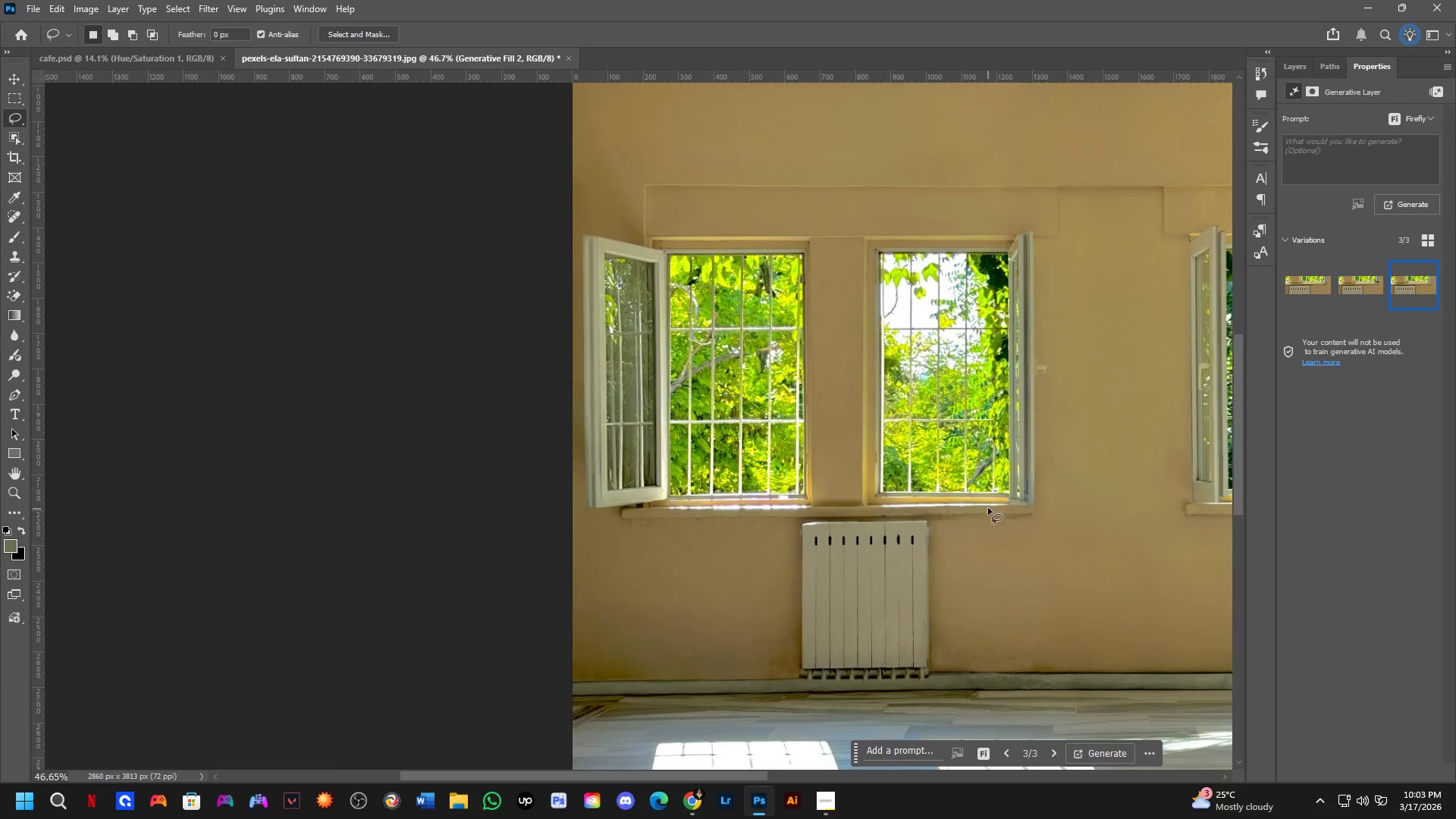 
scroll: coordinate [1009, 463], scroll_direction: down, amount: 8.0
 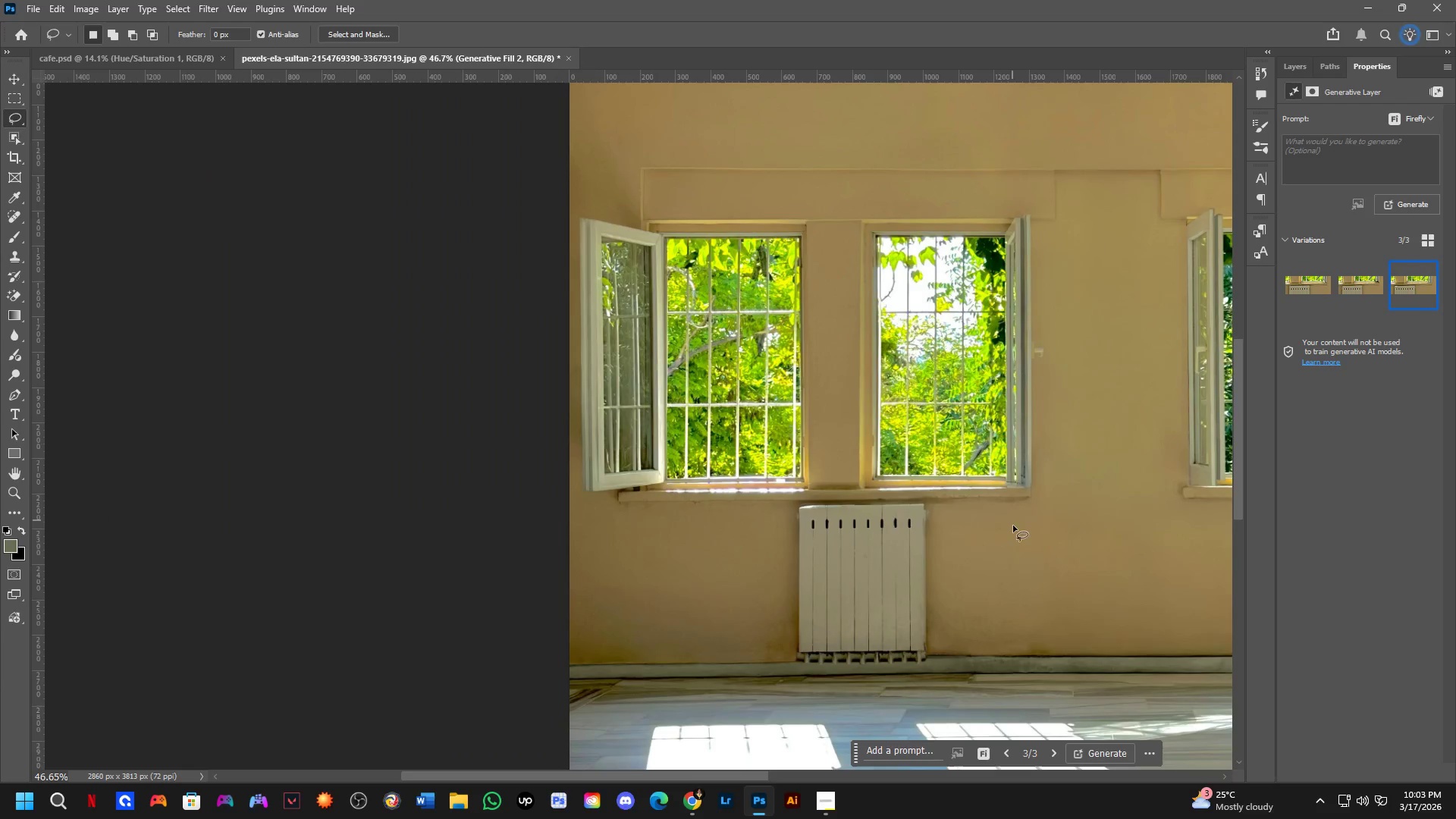 
scroll: coordinate [1007, 499], scroll_direction: up, amount: 7.0
 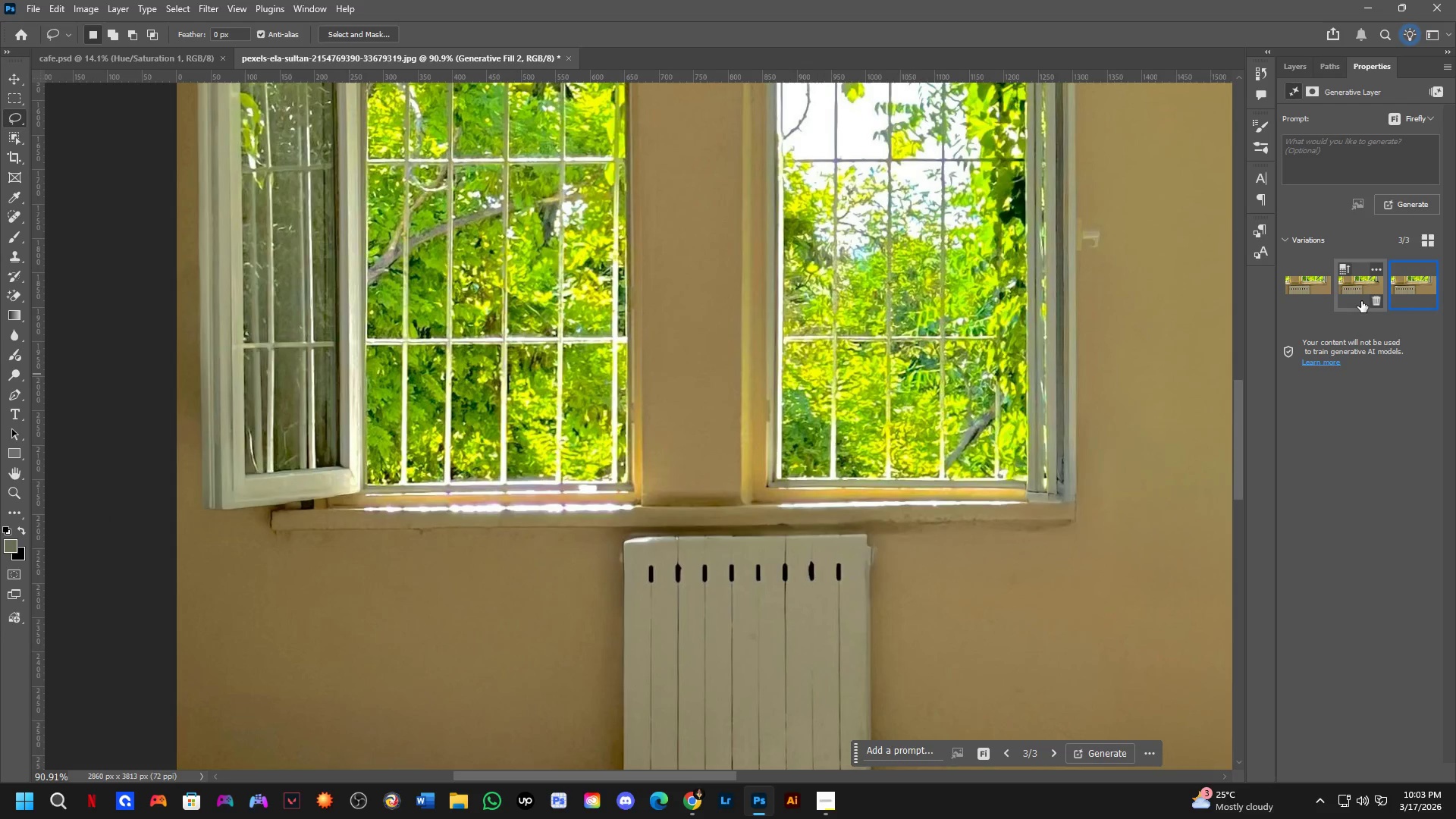 
left_click([1356, 296])
 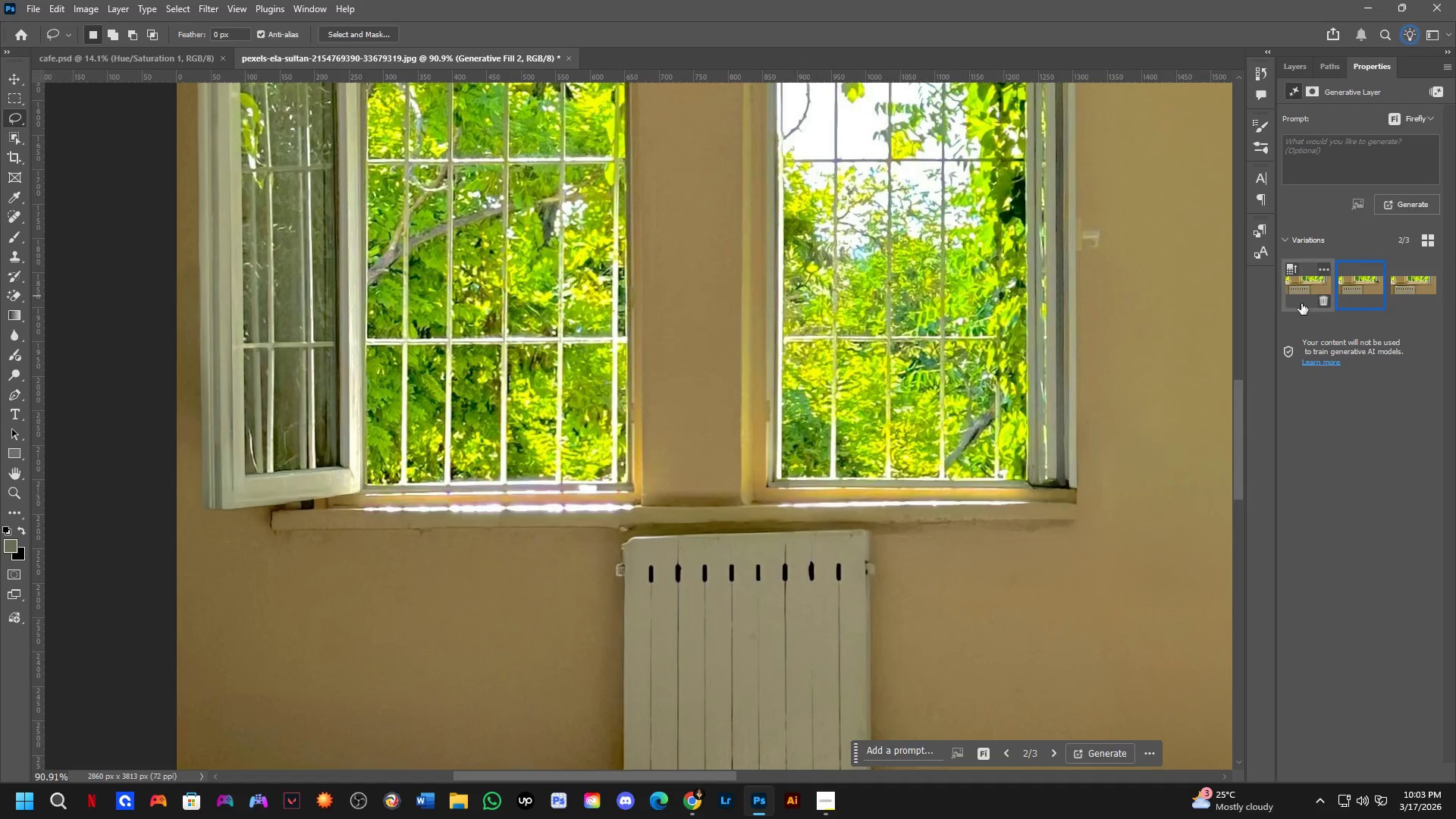 
left_click([1298, 294])
 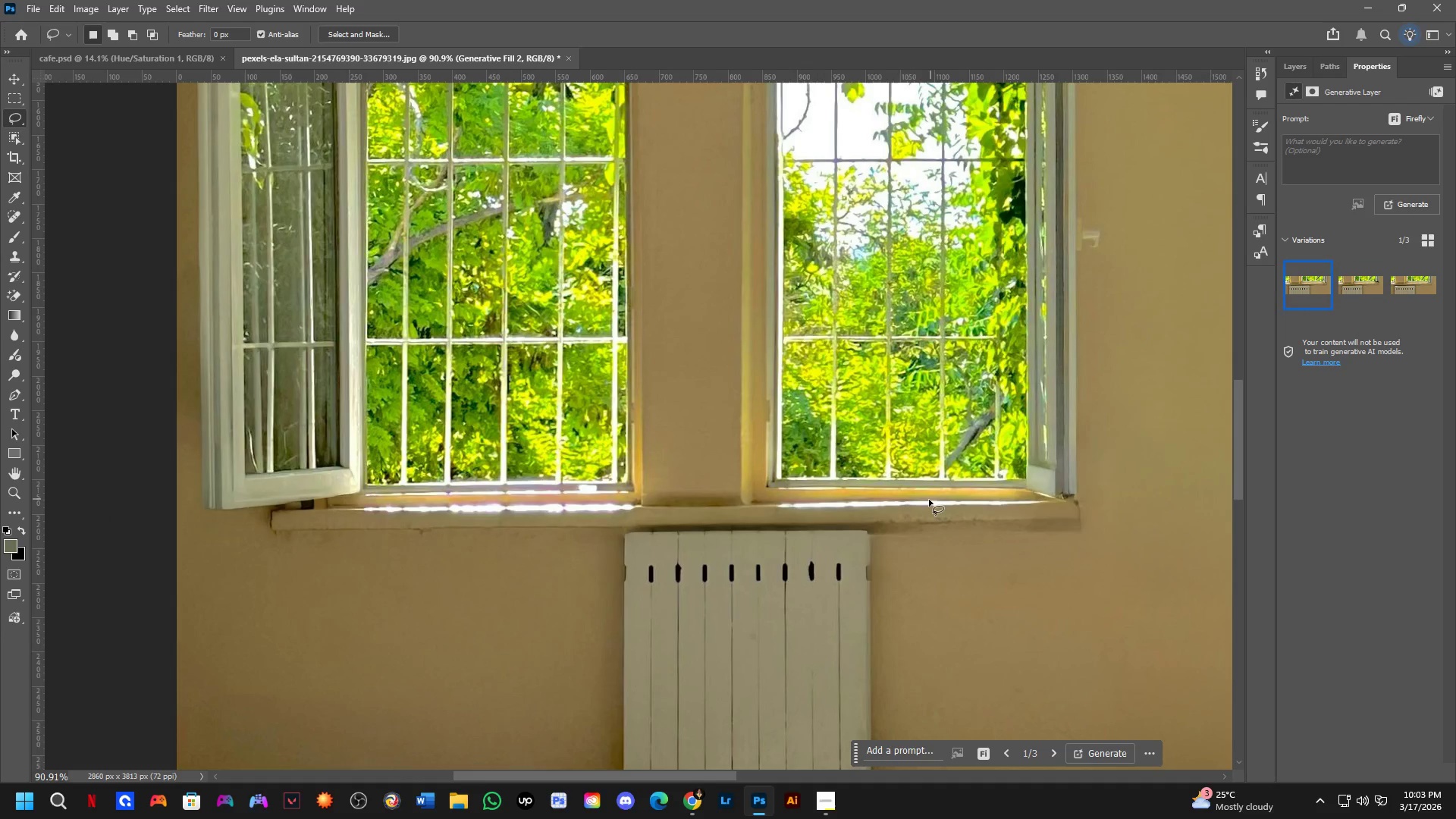 
scroll: coordinate [1095, 513], scroll_direction: up, amount: 4.0
 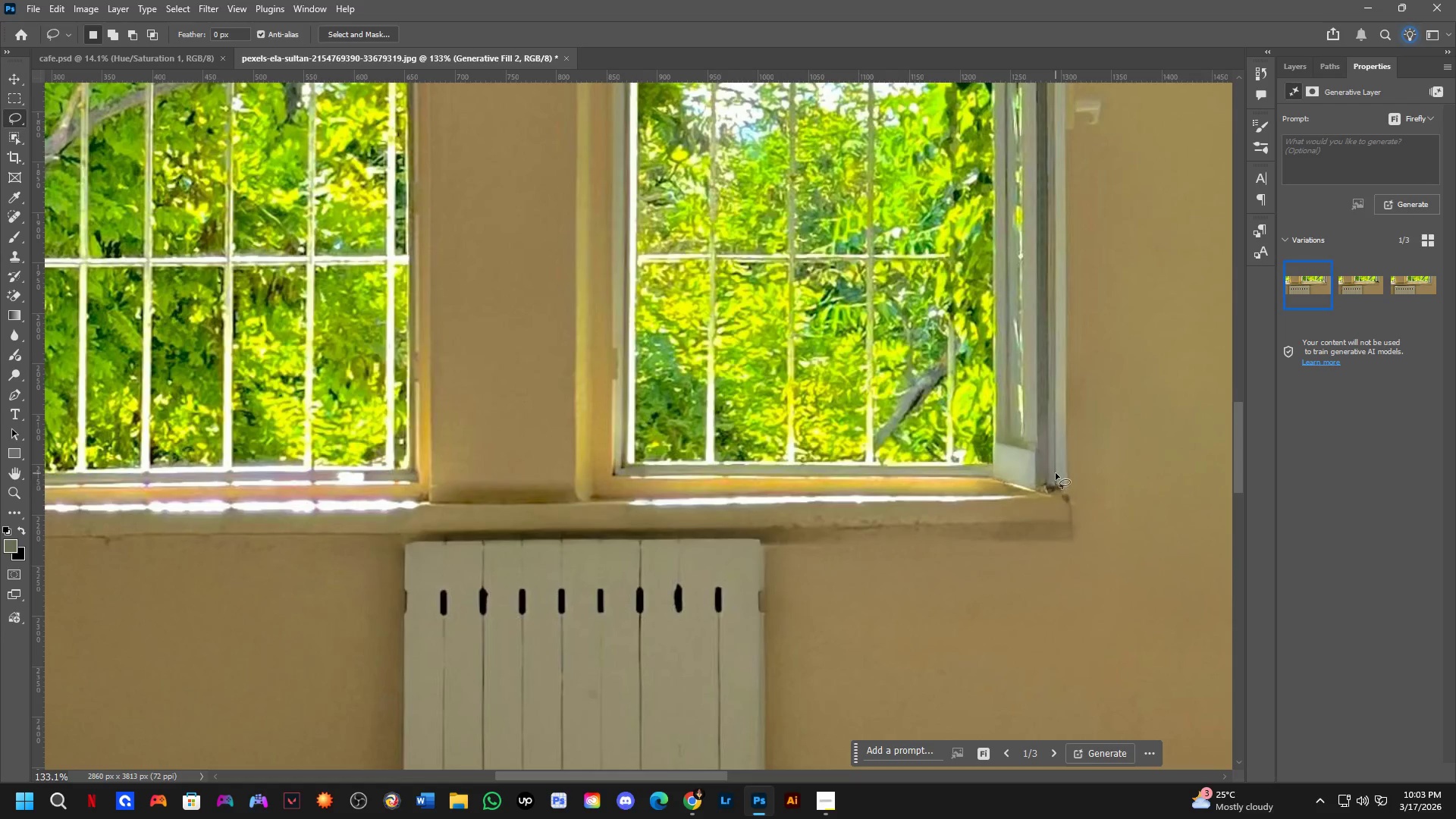 
left_click_drag(start_coordinate=[1056, 471], to_coordinate=[1094, 434])
 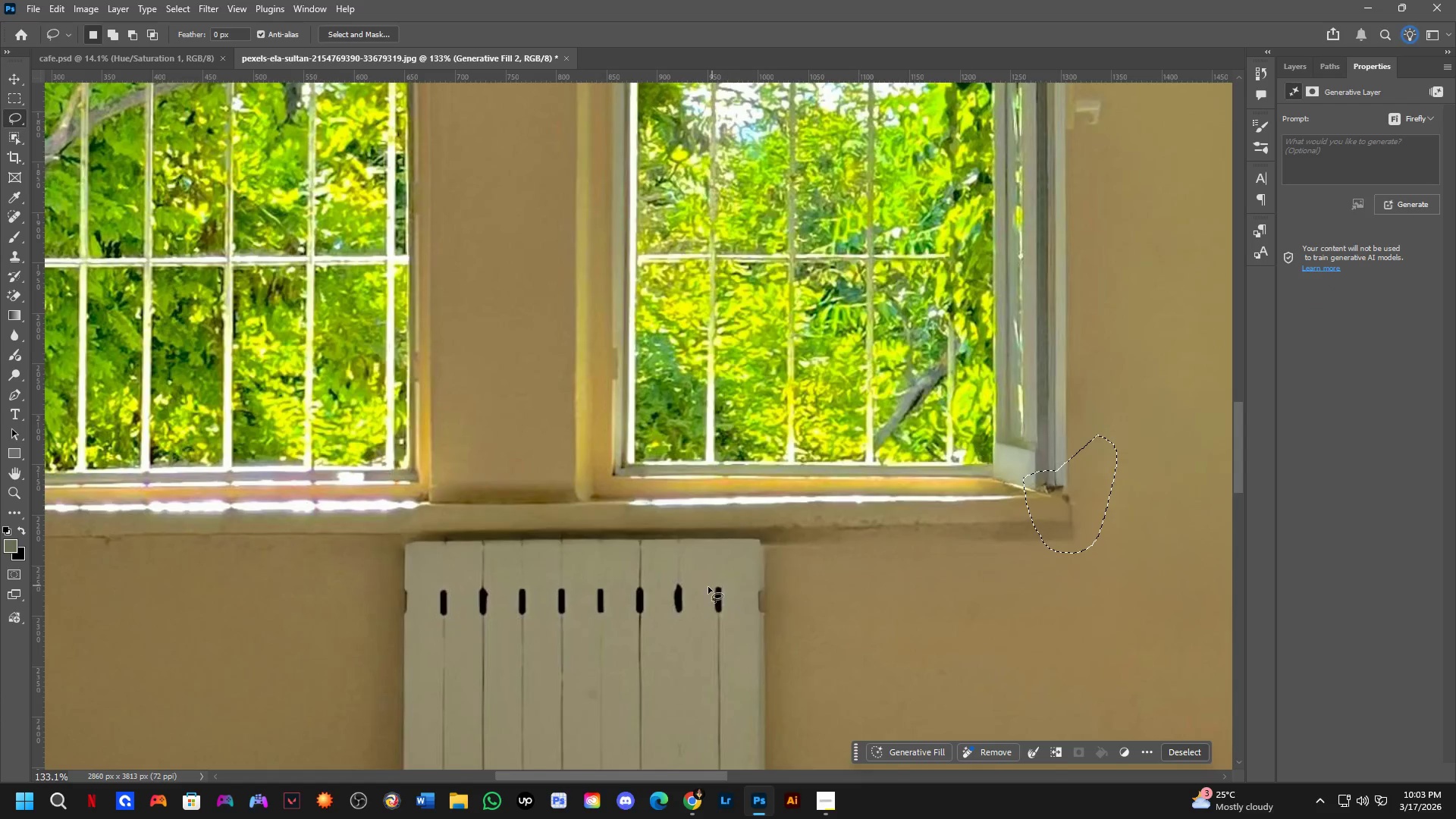 
scroll: coordinate [708, 587], scroll_direction: down, amount: 7.0
 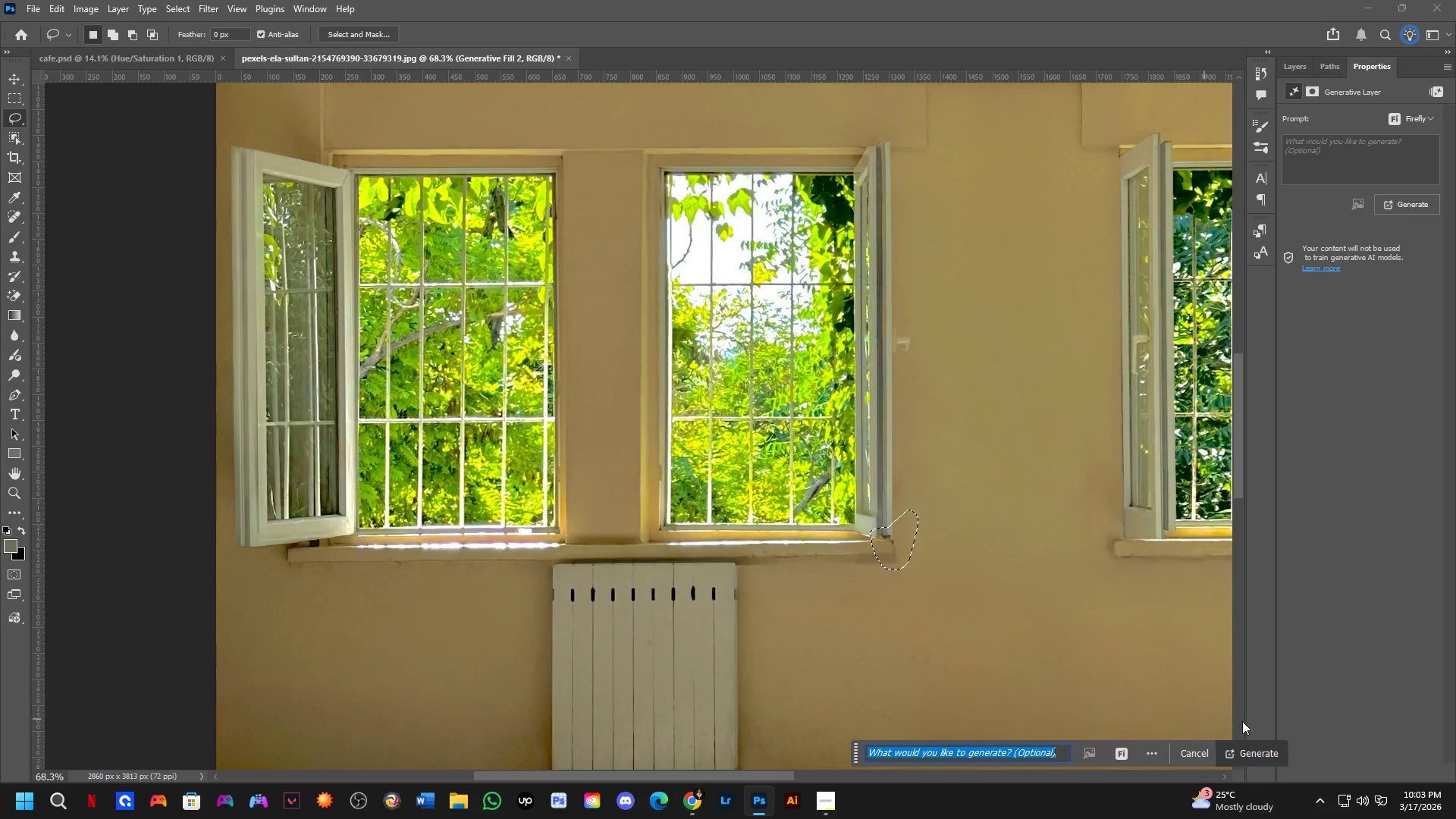 
left_click([1272, 753])
 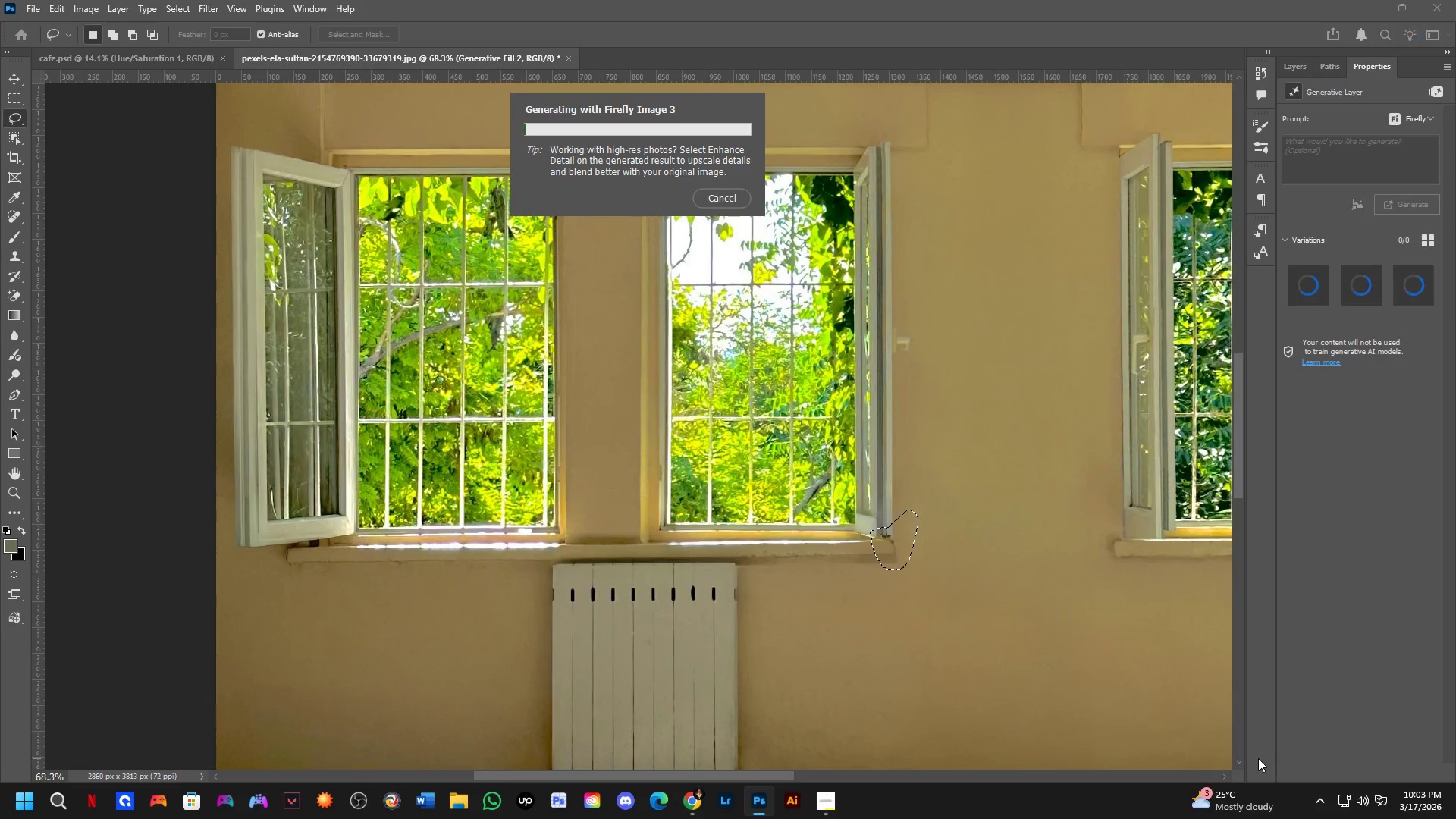 
scroll: coordinate [1256, 761], scroll_direction: down, amount: 4.0
 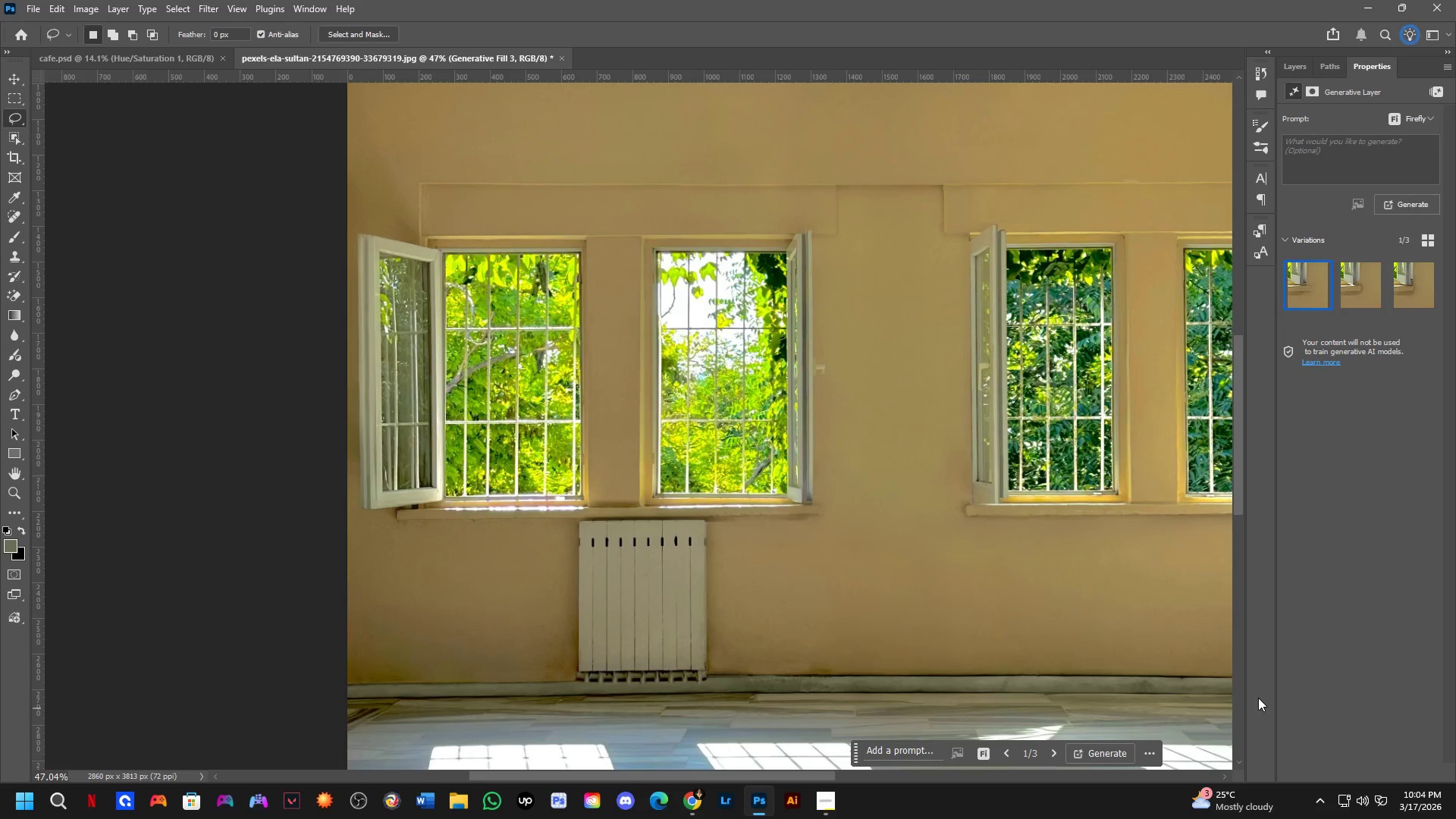 
wait(42.06)
 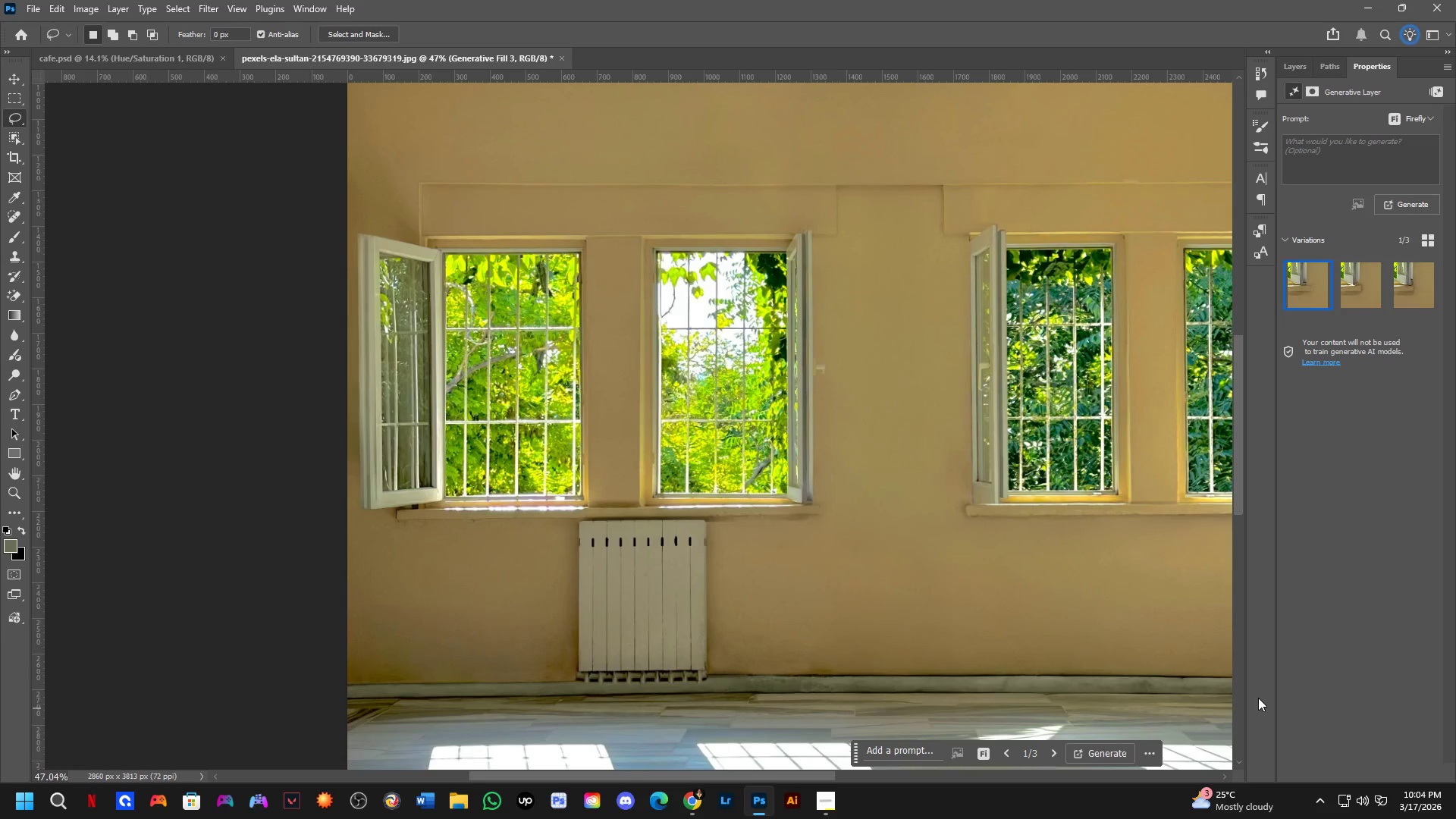 
scroll: coordinate [730, 496], scroll_direction: up, amount: 8.0
 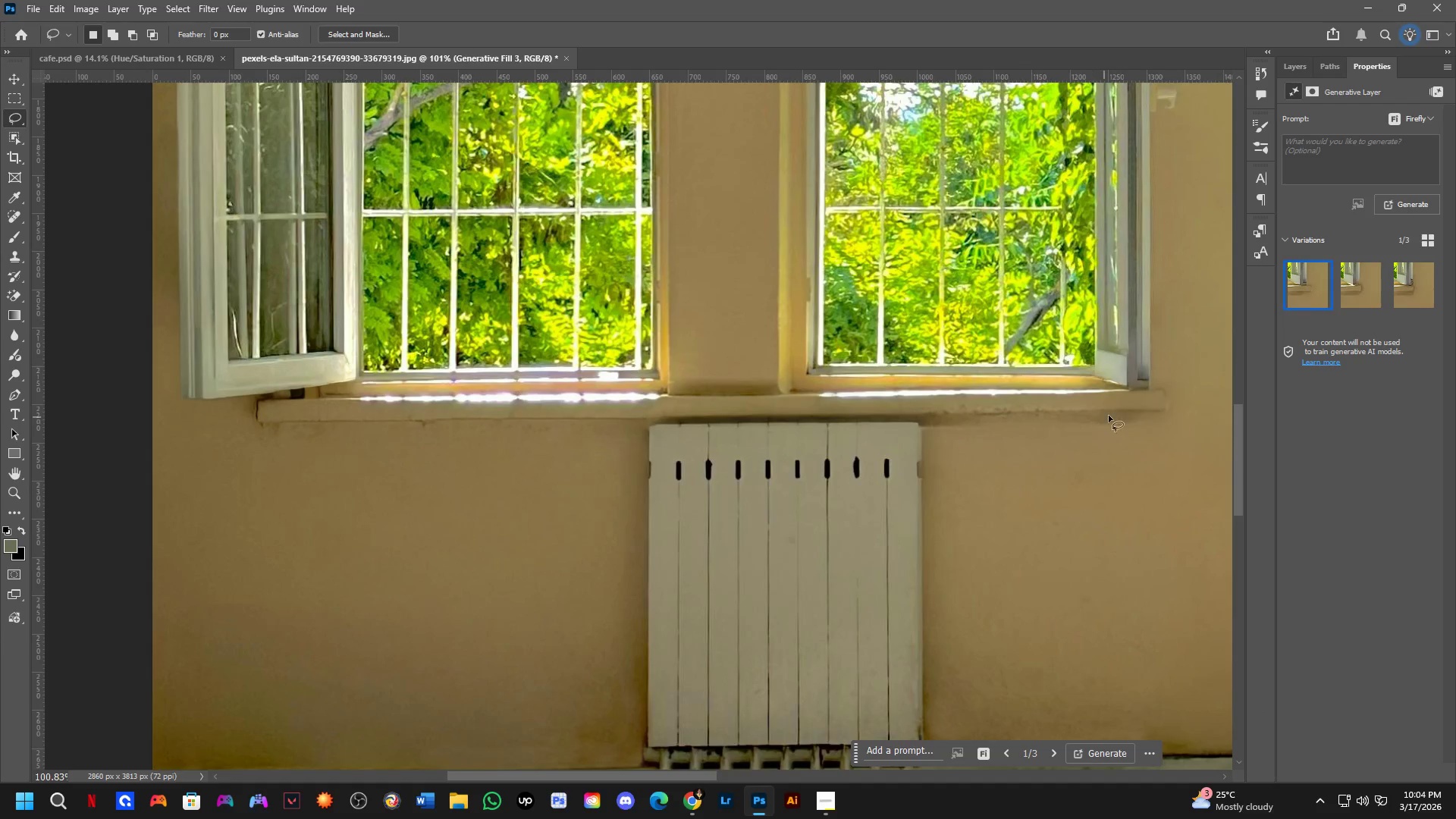 
hold_key(key=Space, duration=0.52)
 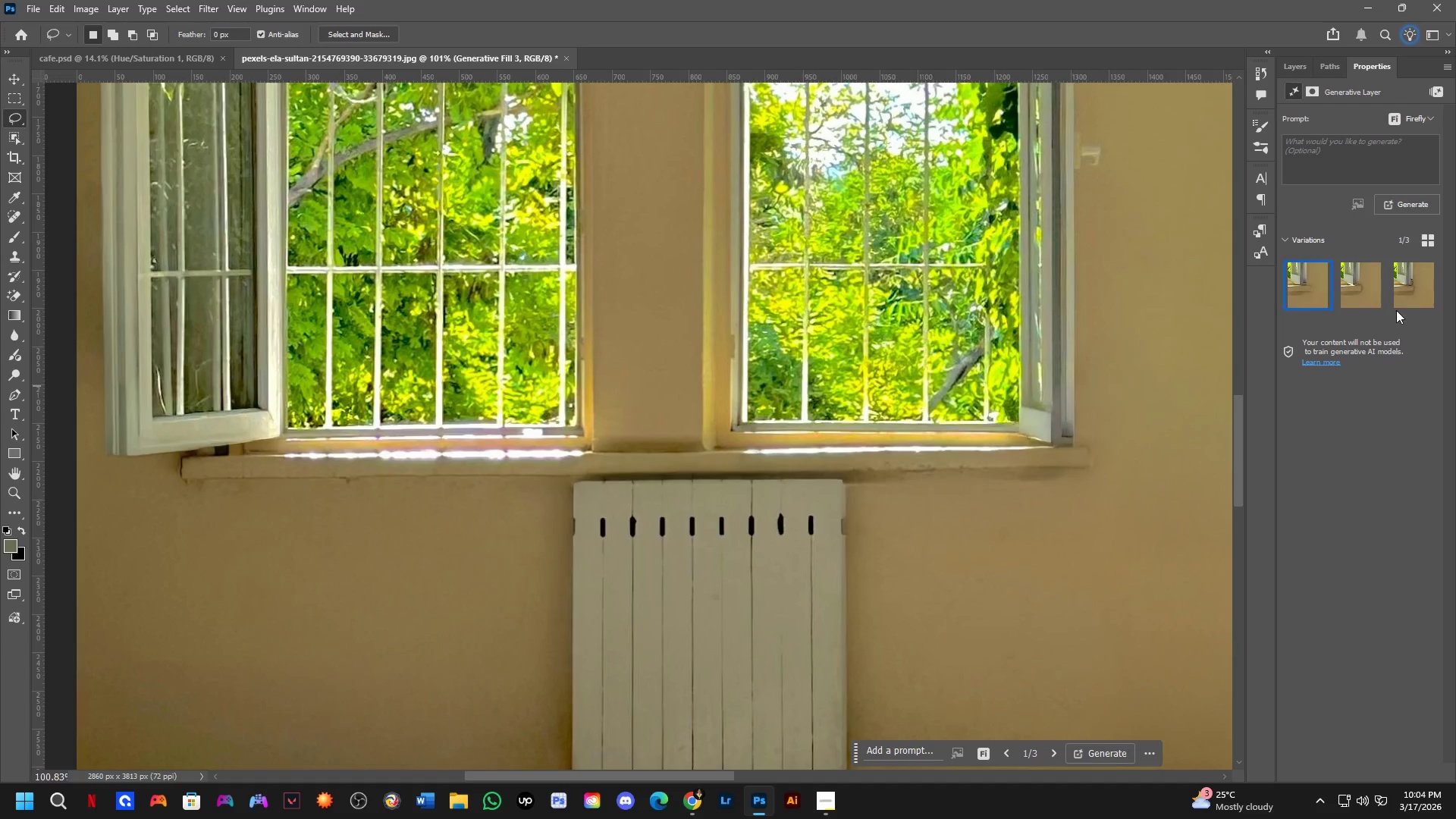 
left_click_drag(start_coordinate=[1137, 404], to_coordinate=[1061, 461])
 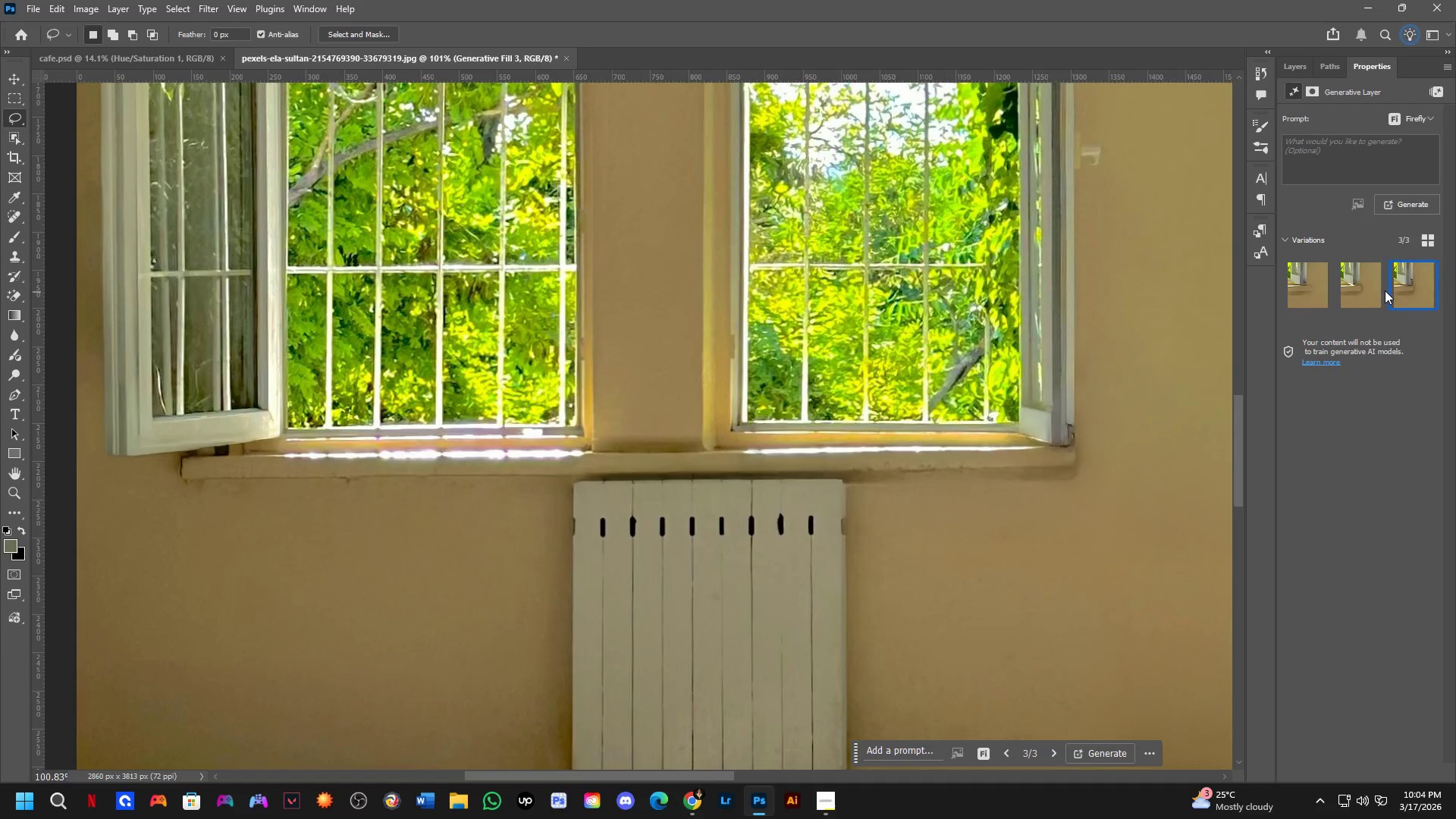 
left_click([1357, 284])
 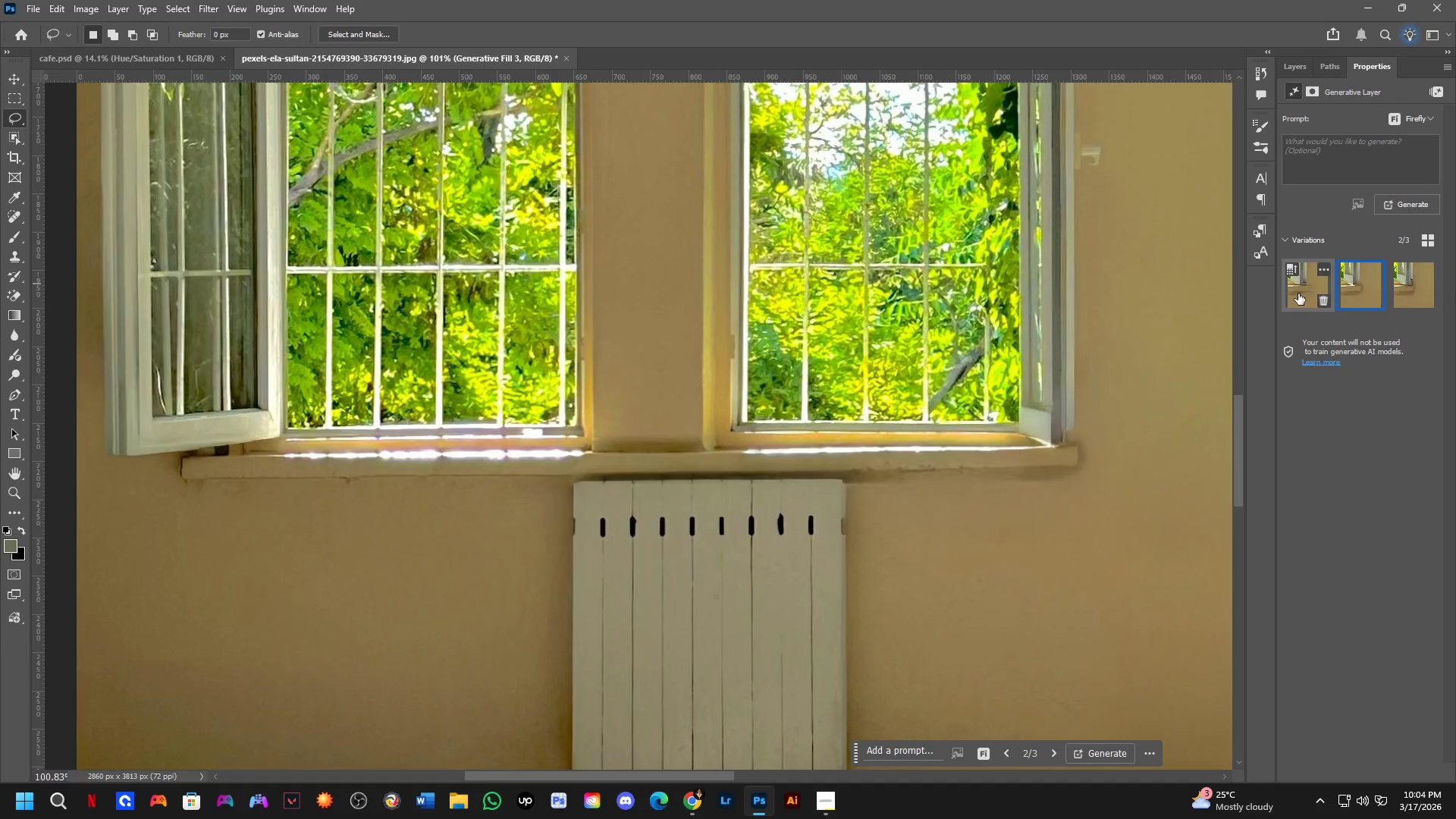 
hold_key(key=Space, duration=0.61)
 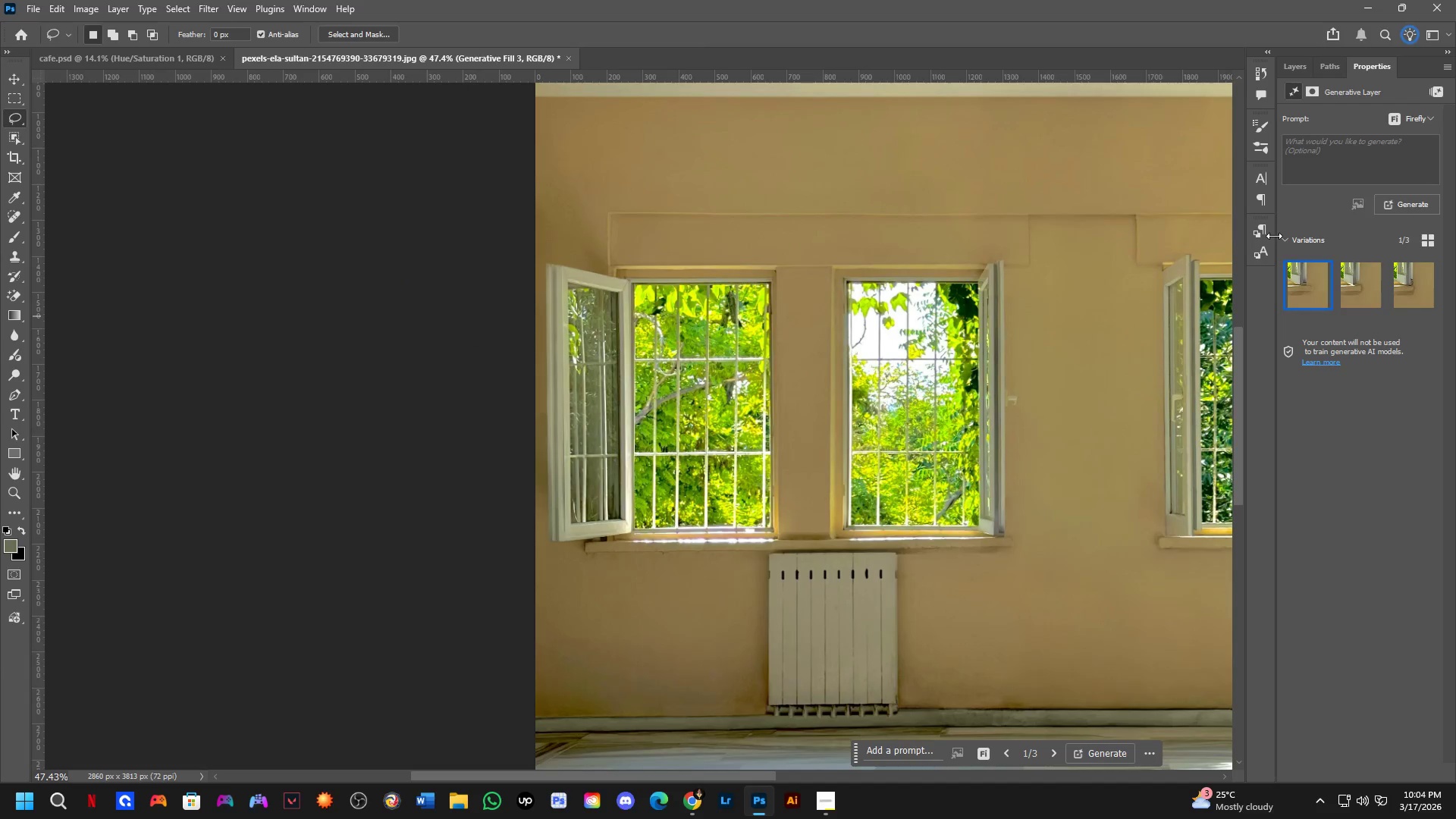 
left_click_drag(start_coordinate=[1147, 376], to_coordinate=[1066, 503])
 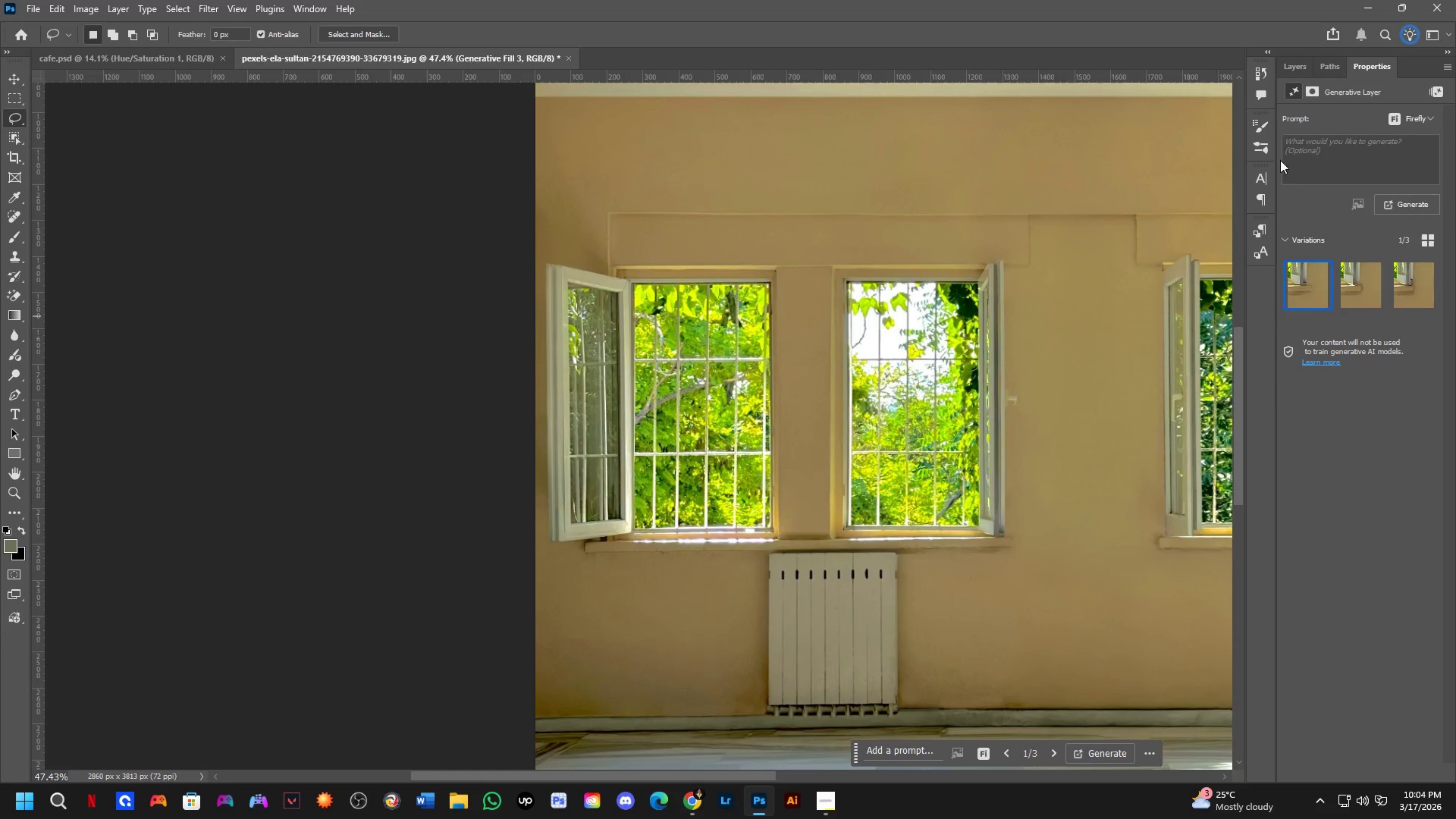 
scroll: coordinate [1094, 381], scroll_direction: down, amount: 8.0
 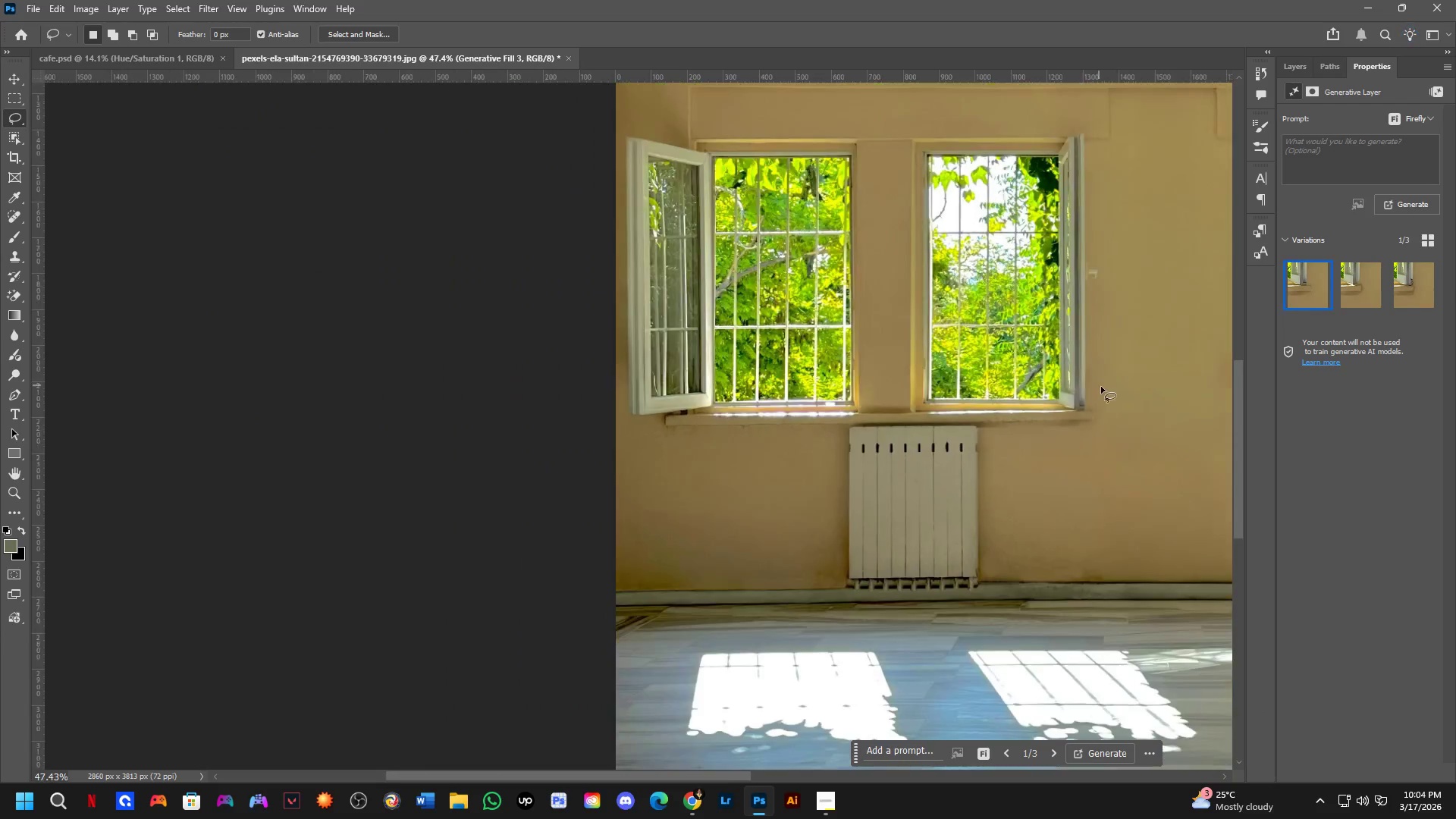 
left_click([1298, 69])
 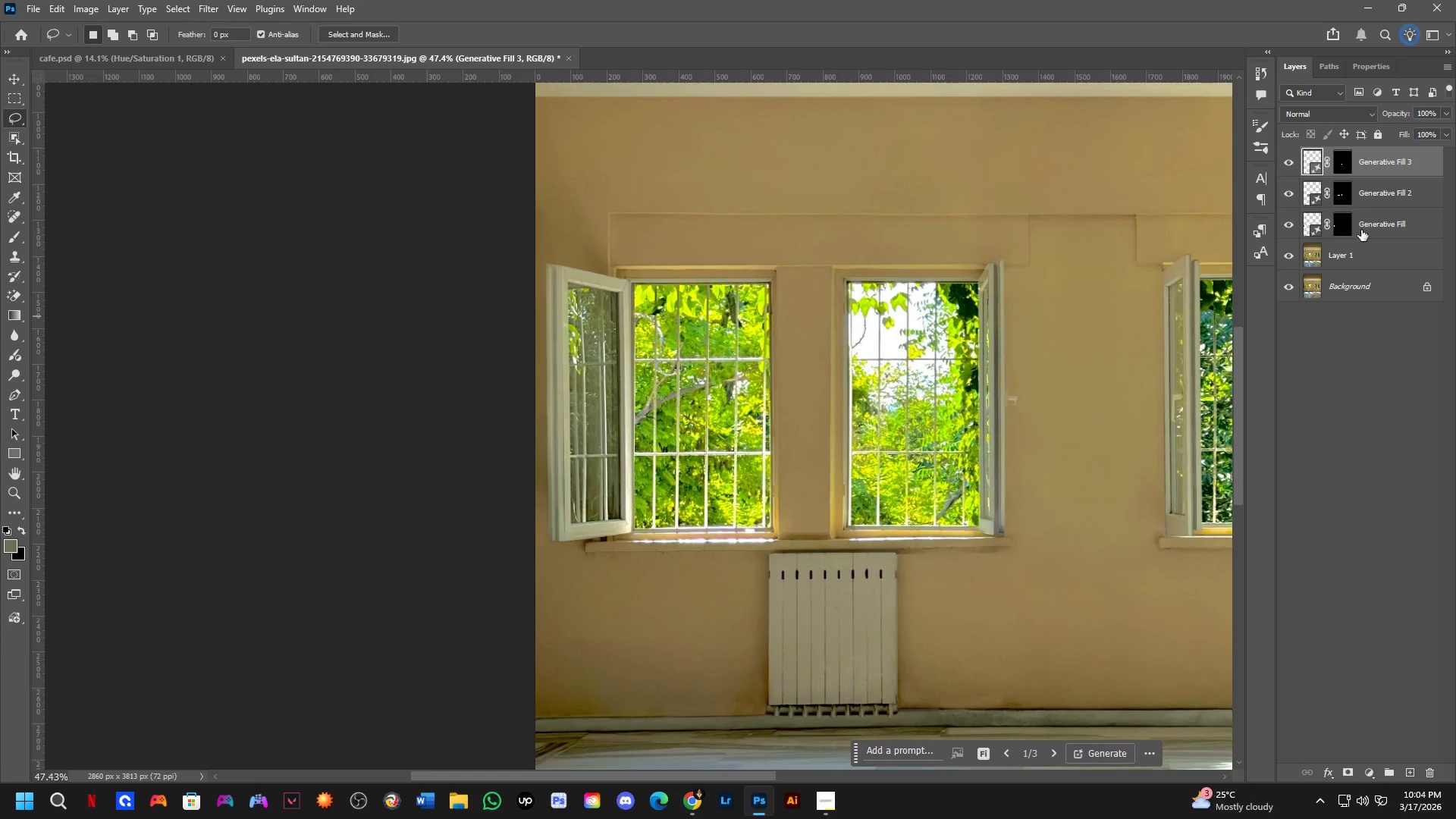 
key(Control+Shift+ShiftLeft)
 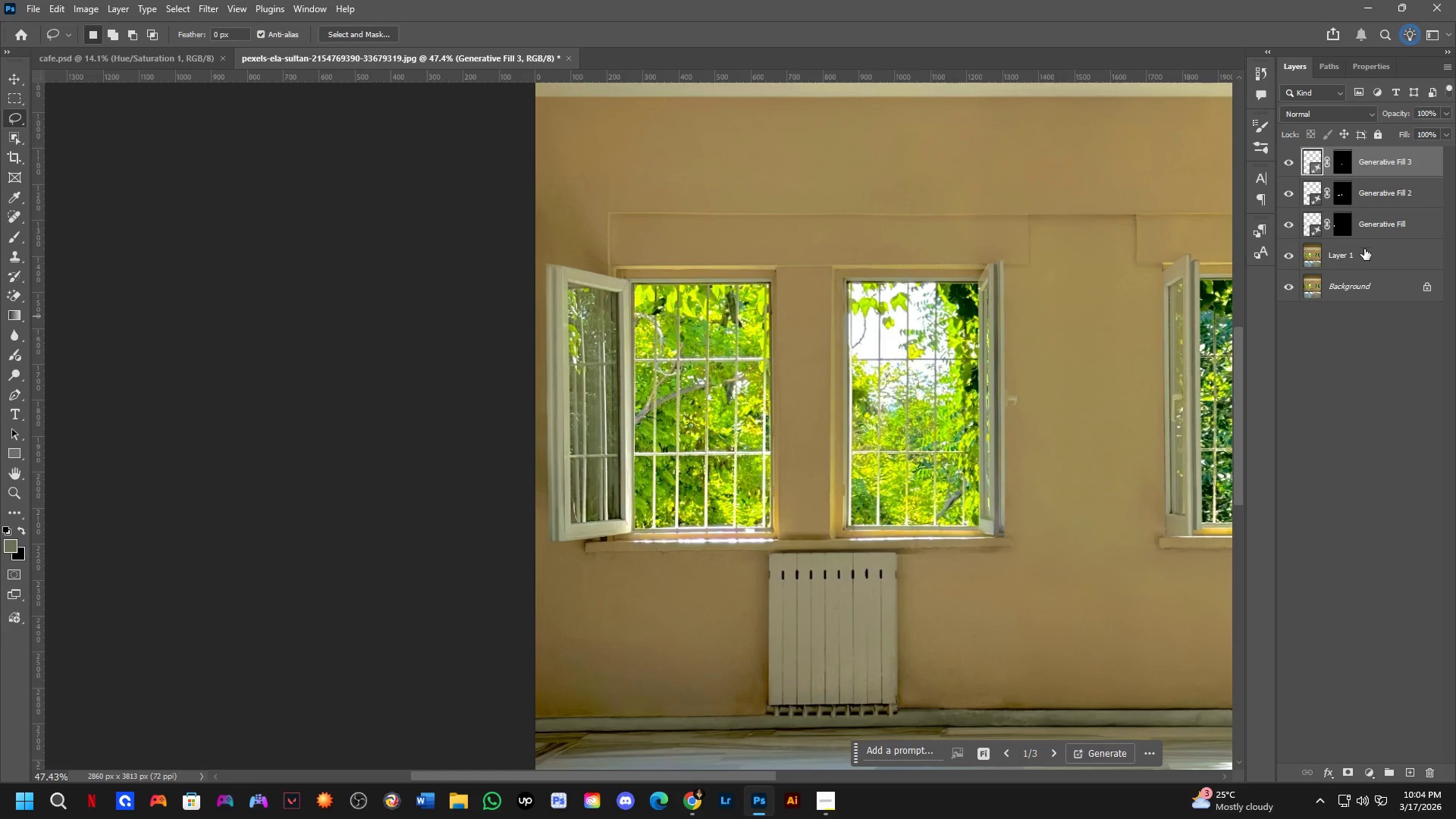 
left_click([1364, 249])
 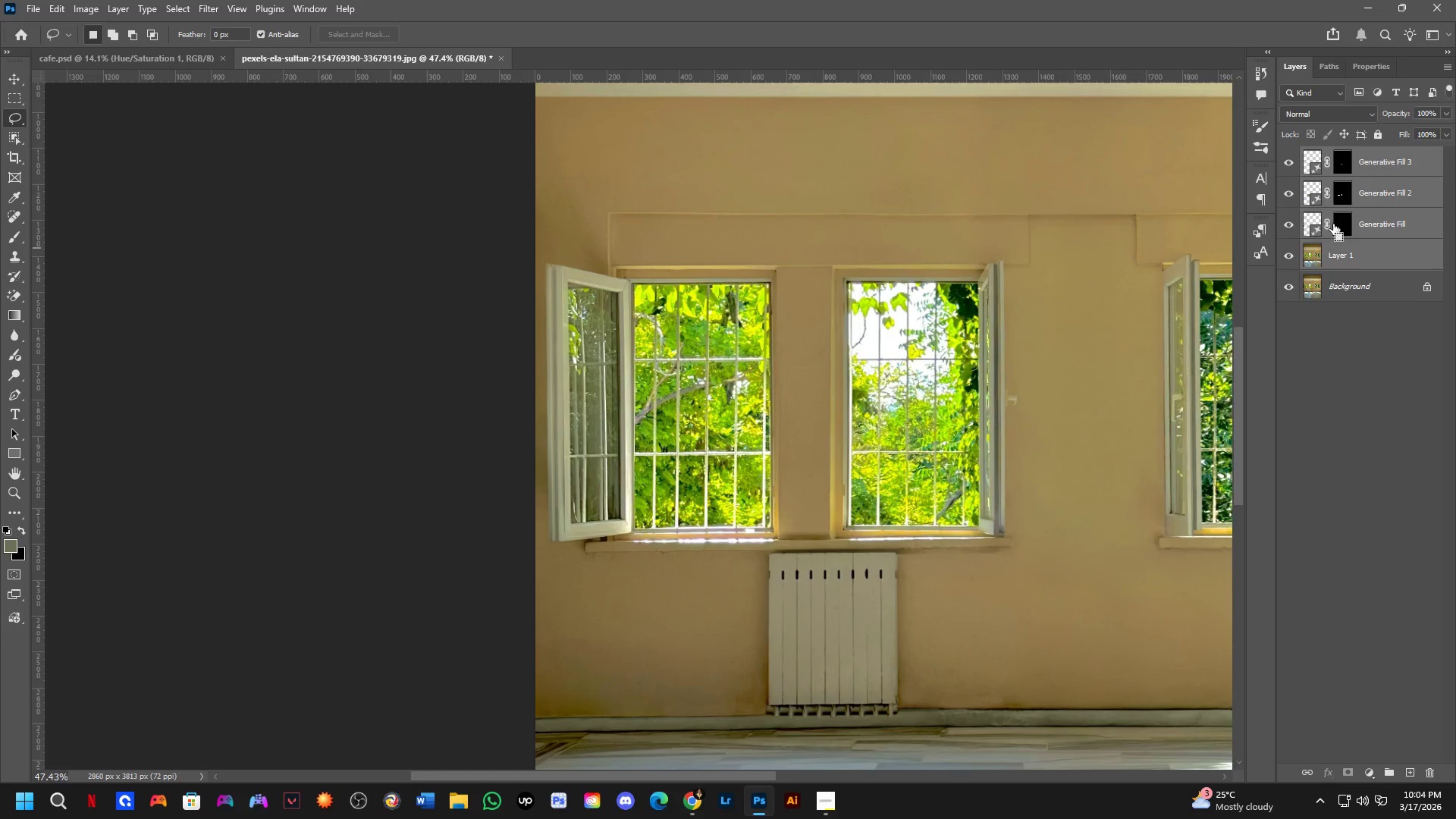 
key(Control+E)
 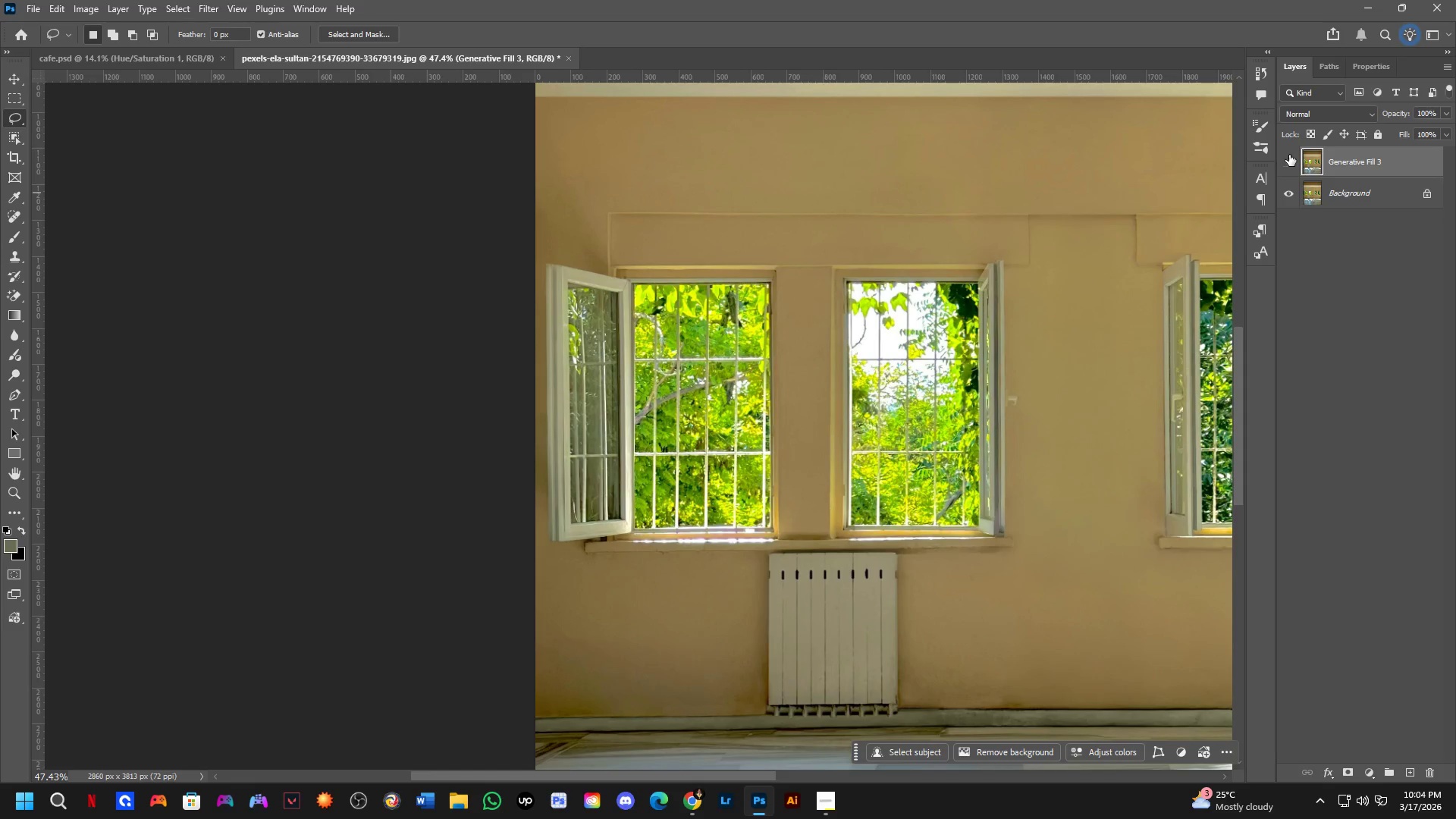 
double_click([1289, 155])
 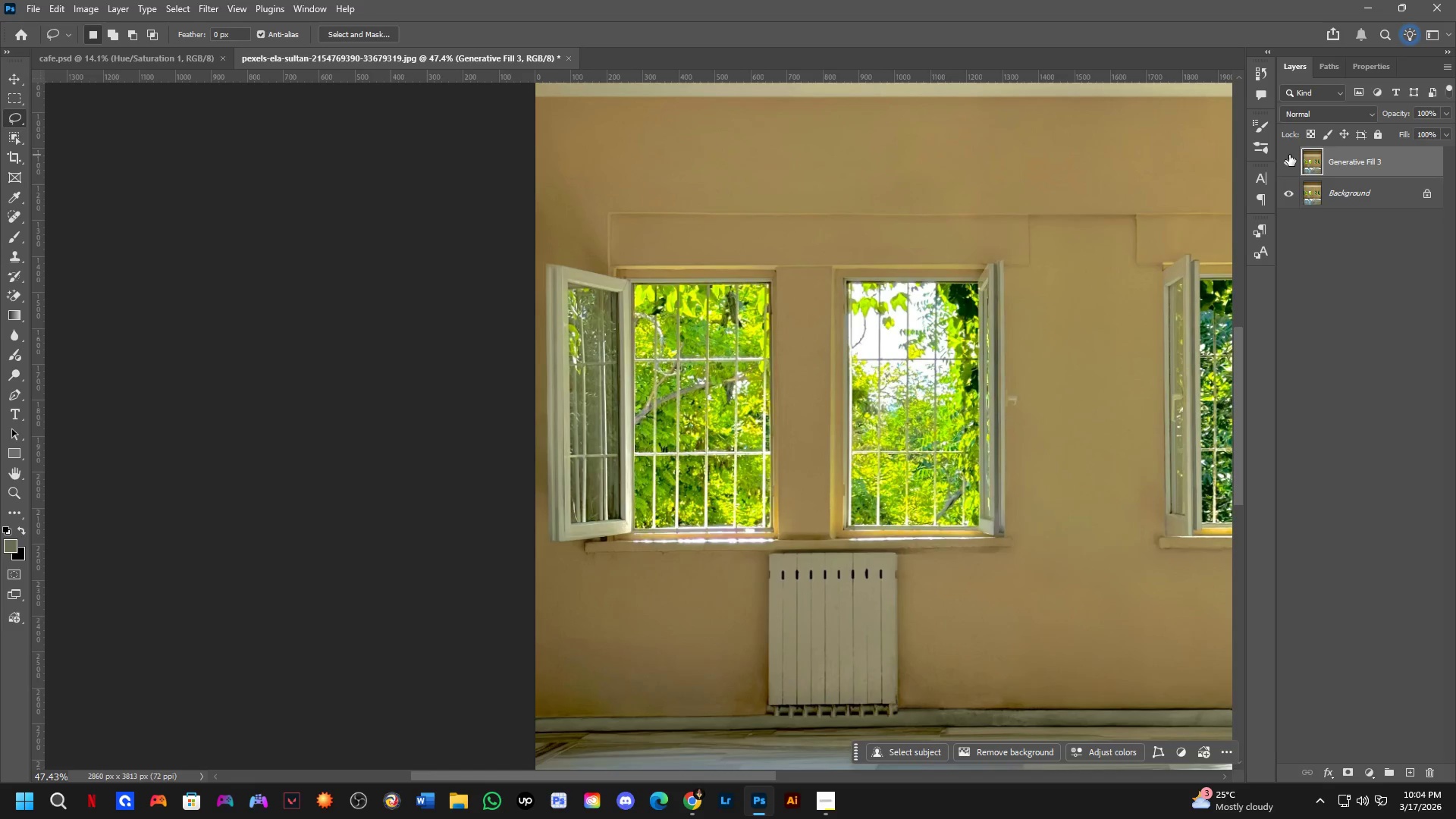 
triple_click([1289, 155])
 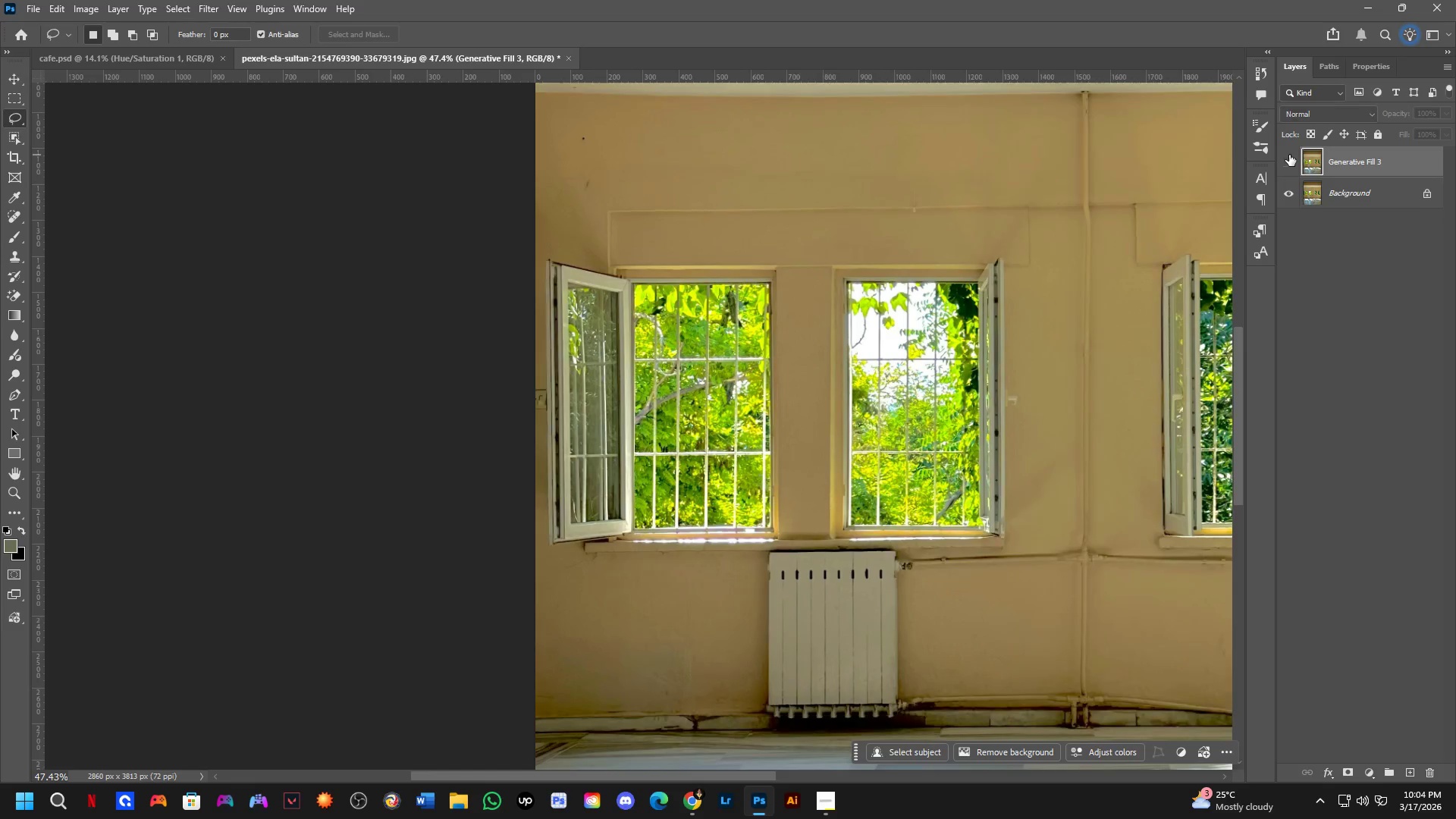 
triple_click([1289, 155])
 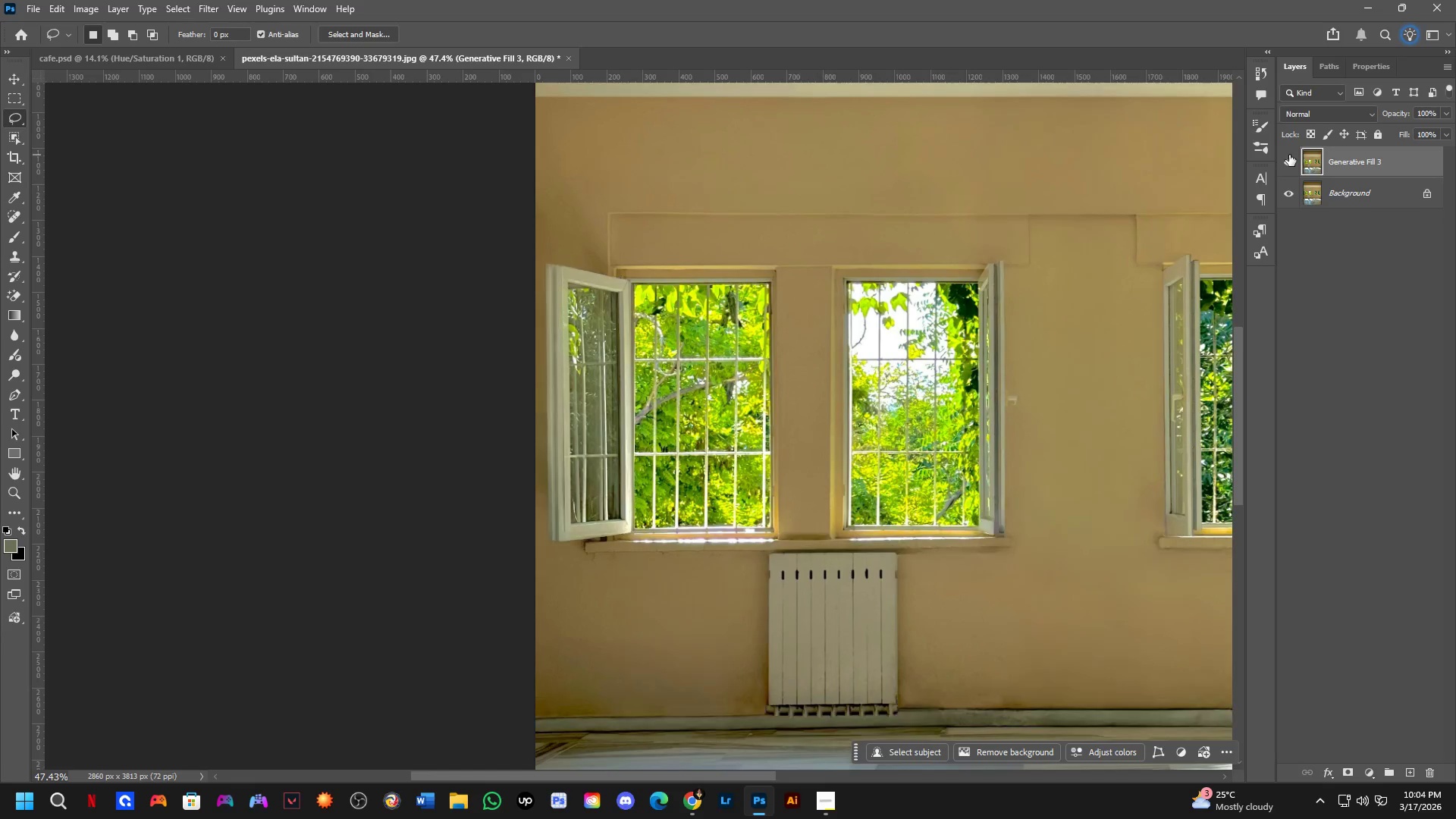 
triple_click([1289, 155])
 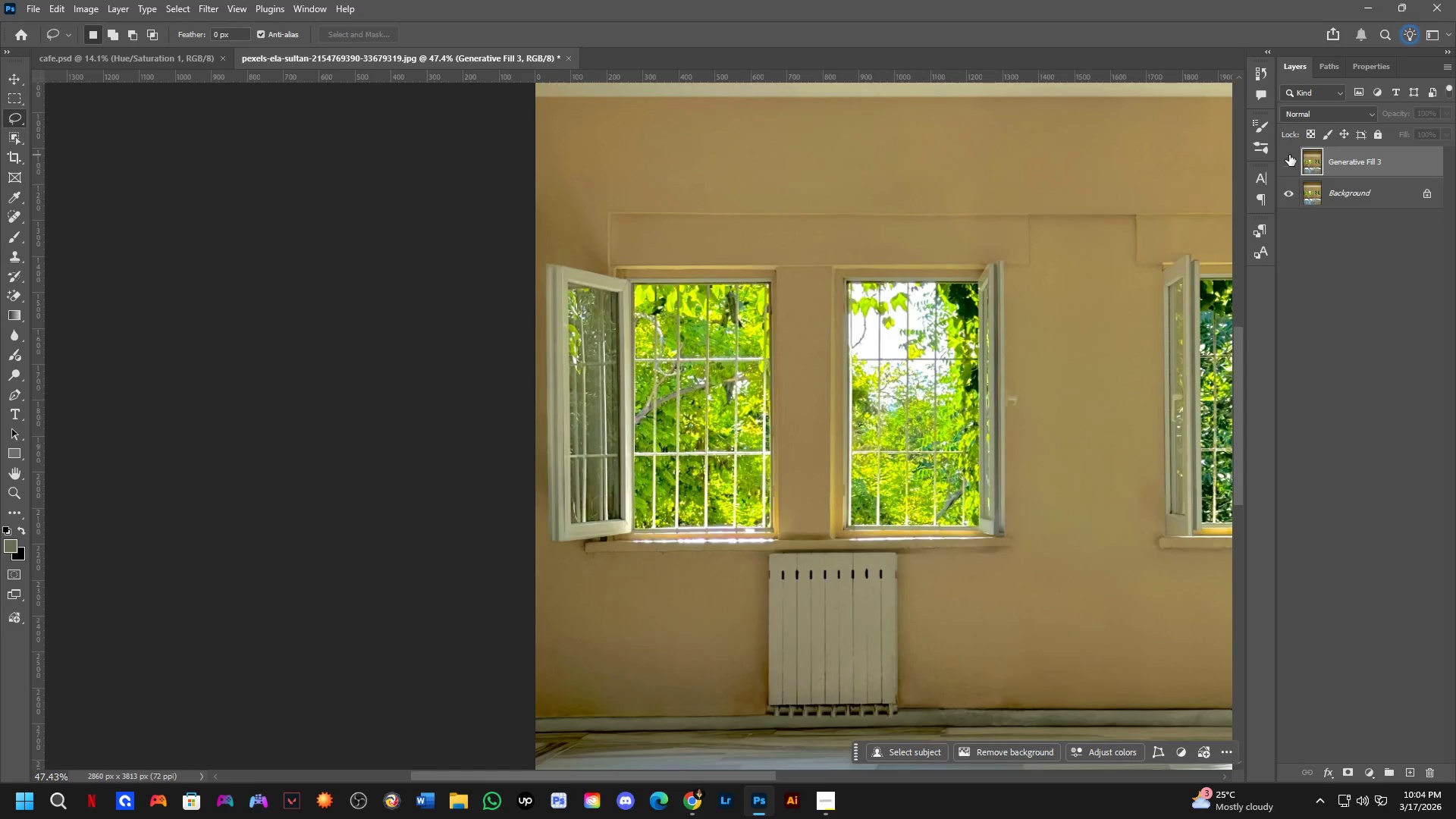 
triple_click([1289, 155])
 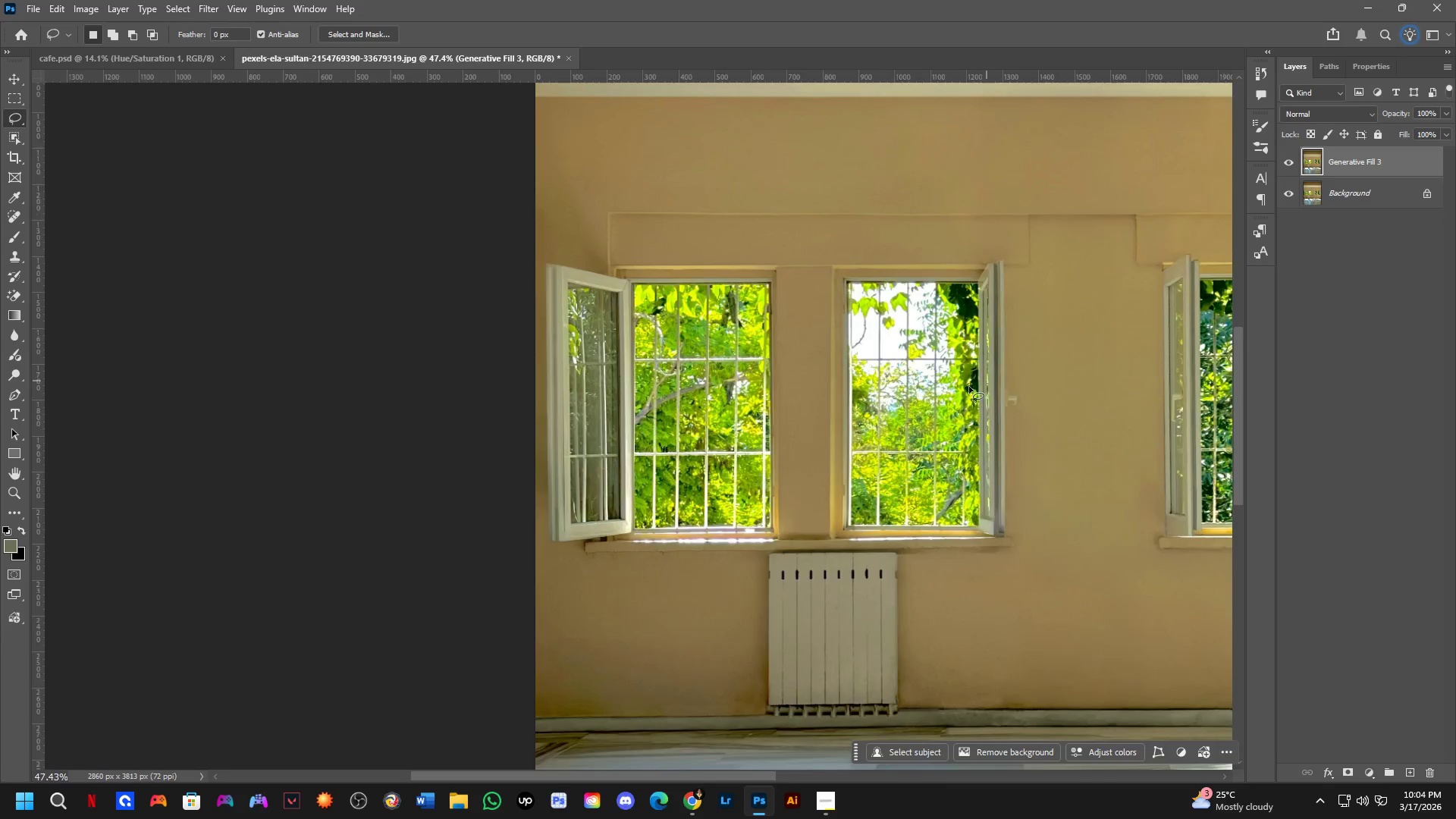 
hold_key(key=Space, duration=0.61)
 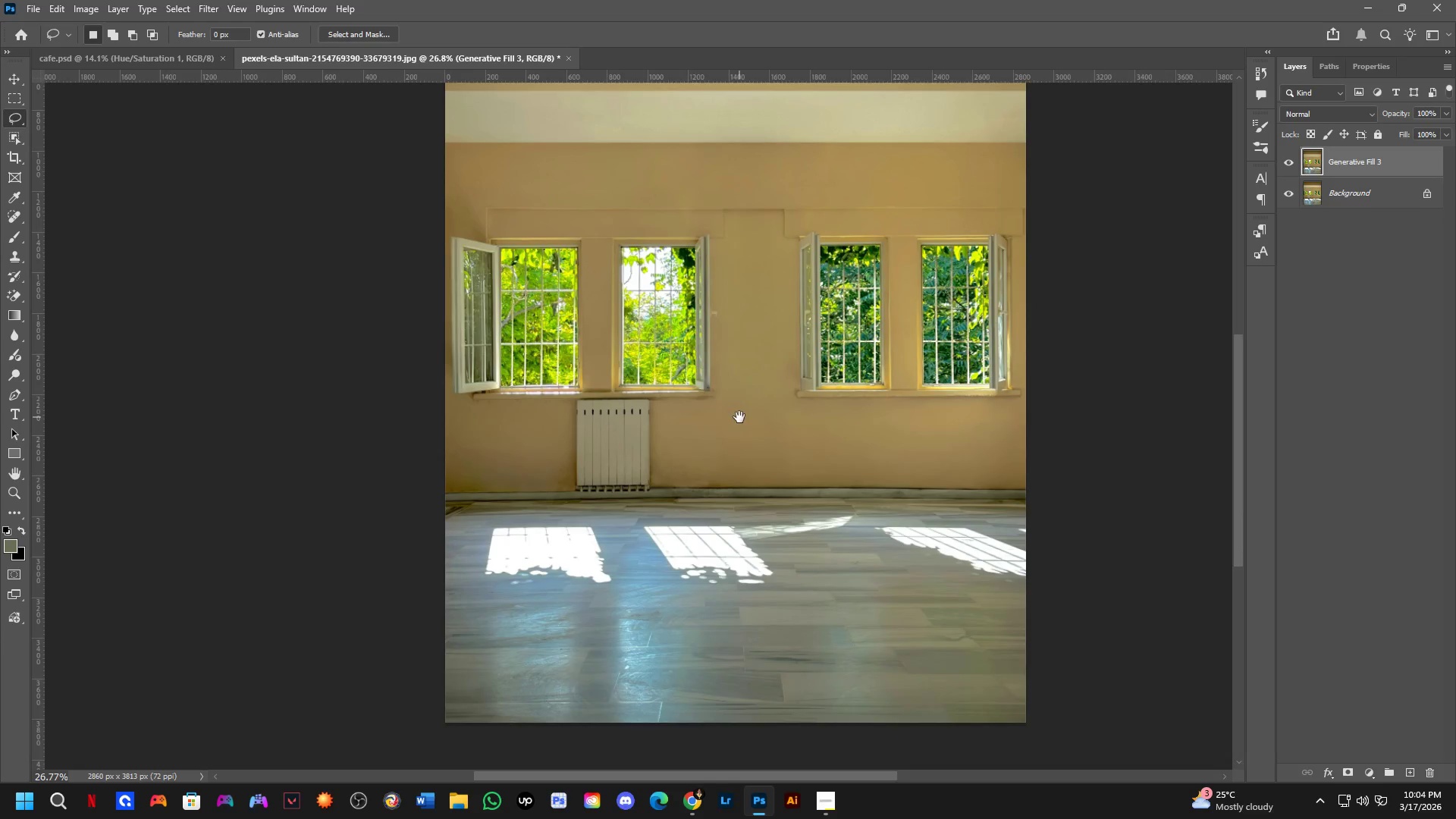 
left_click_drag(start_coordinate=[971, 436], to_coordinate=[703, 338])
 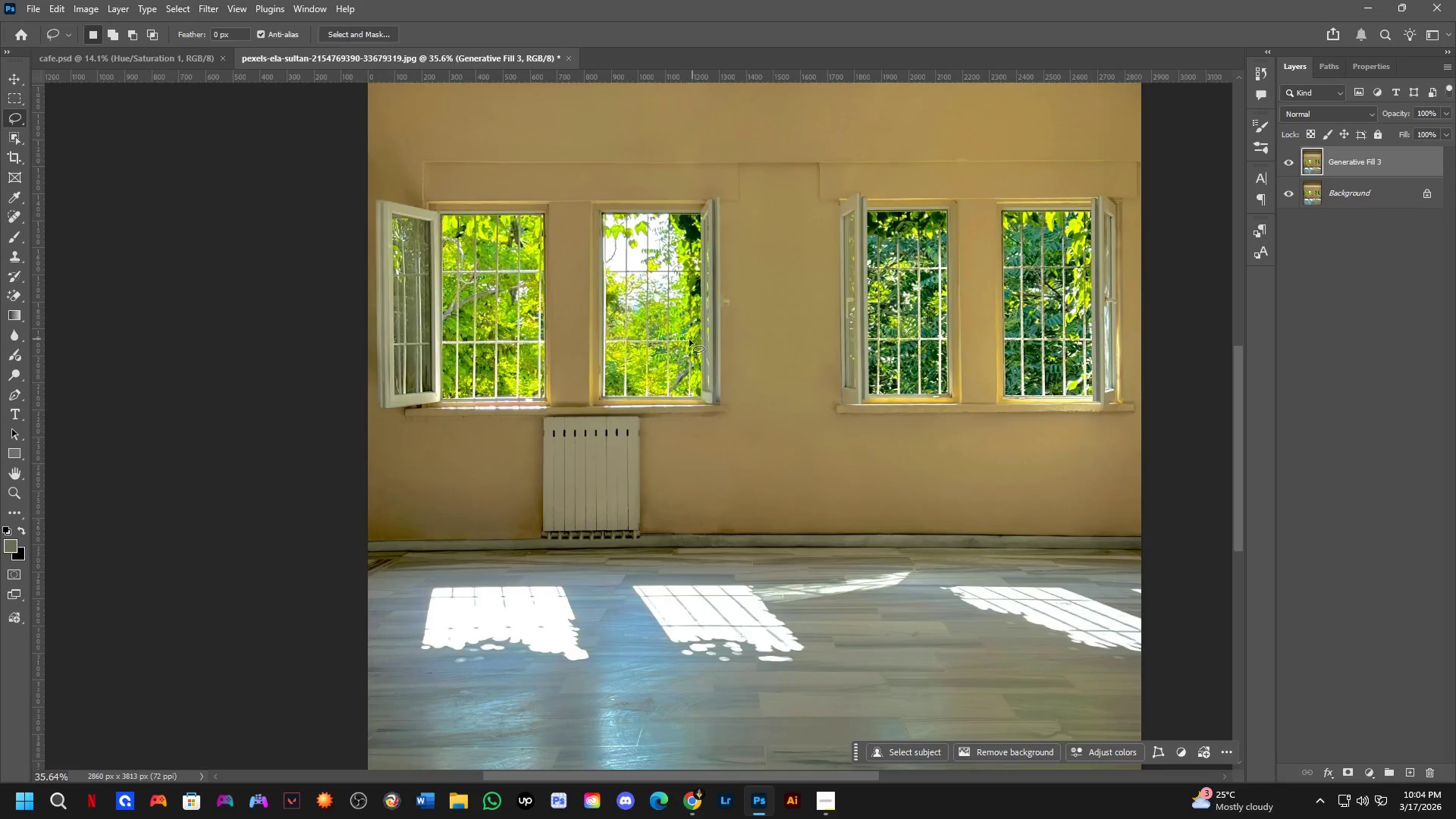 
scroll: coordinate [940, 397], scroll_direction: down, amount: 3.0
 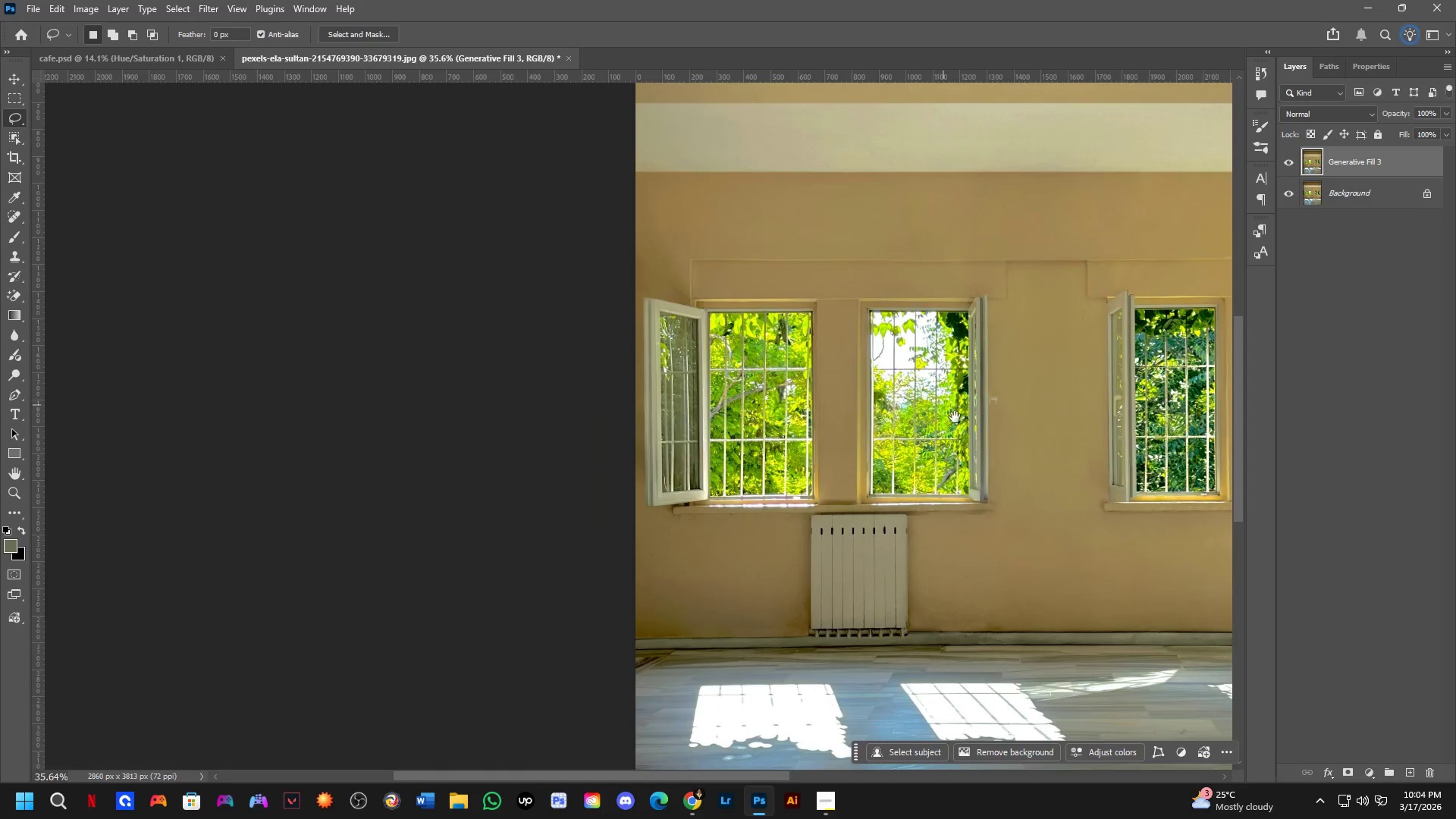 
hold_key(key=Space, duration=0.48)
 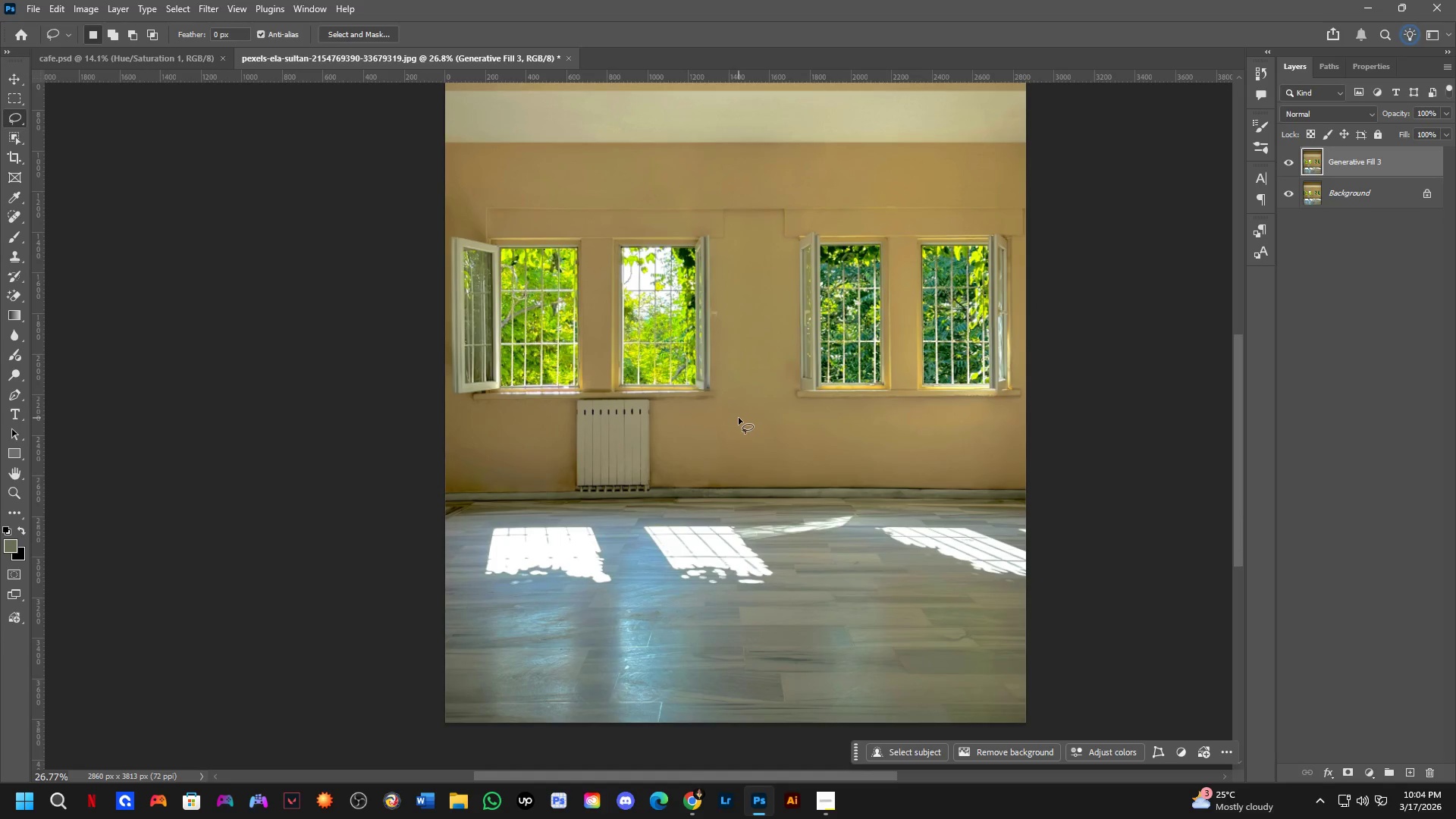 
scroll: coordinate [689, 340], scroll_direction: down, amount: 3.0
 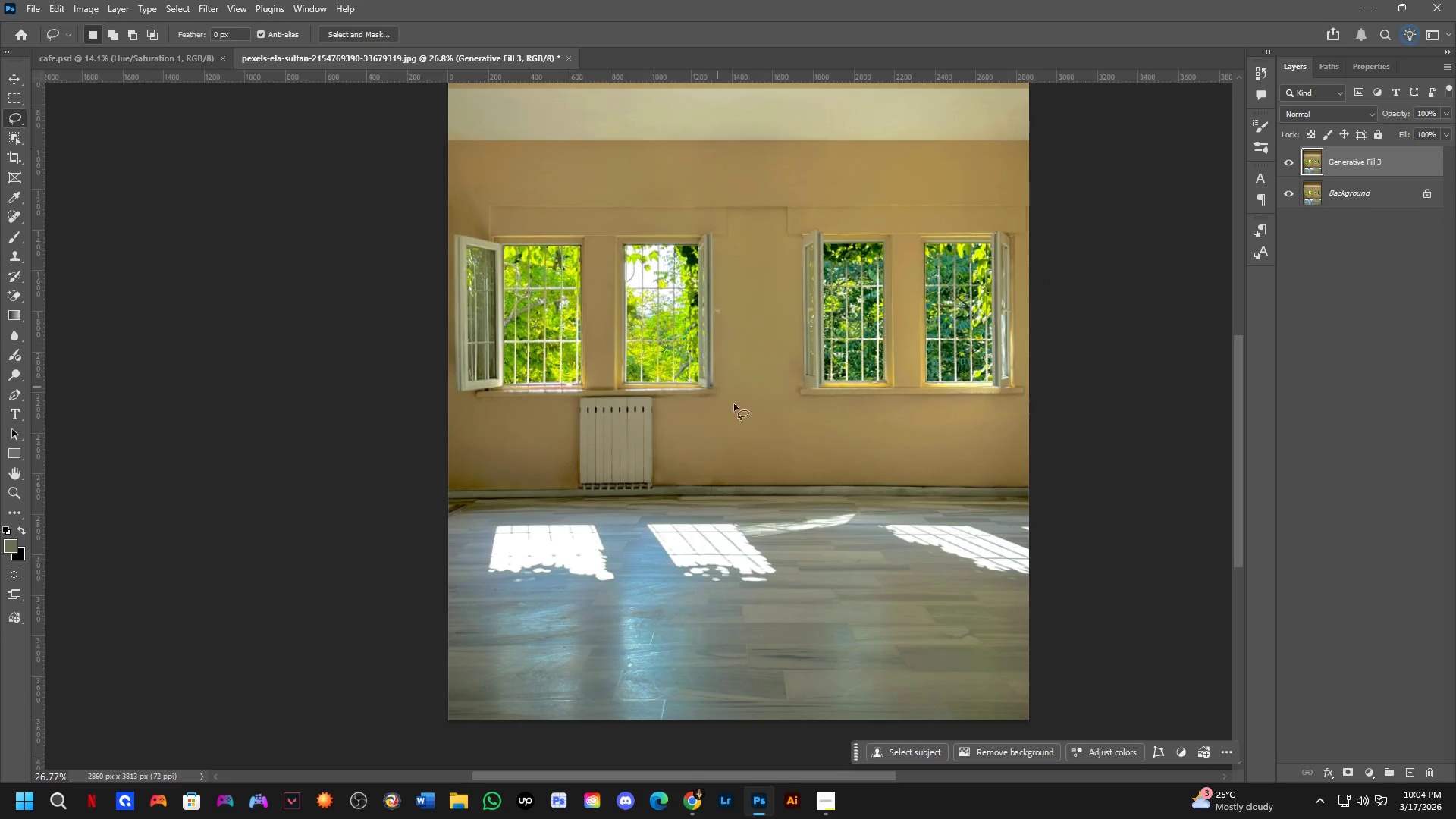 
key(C)
 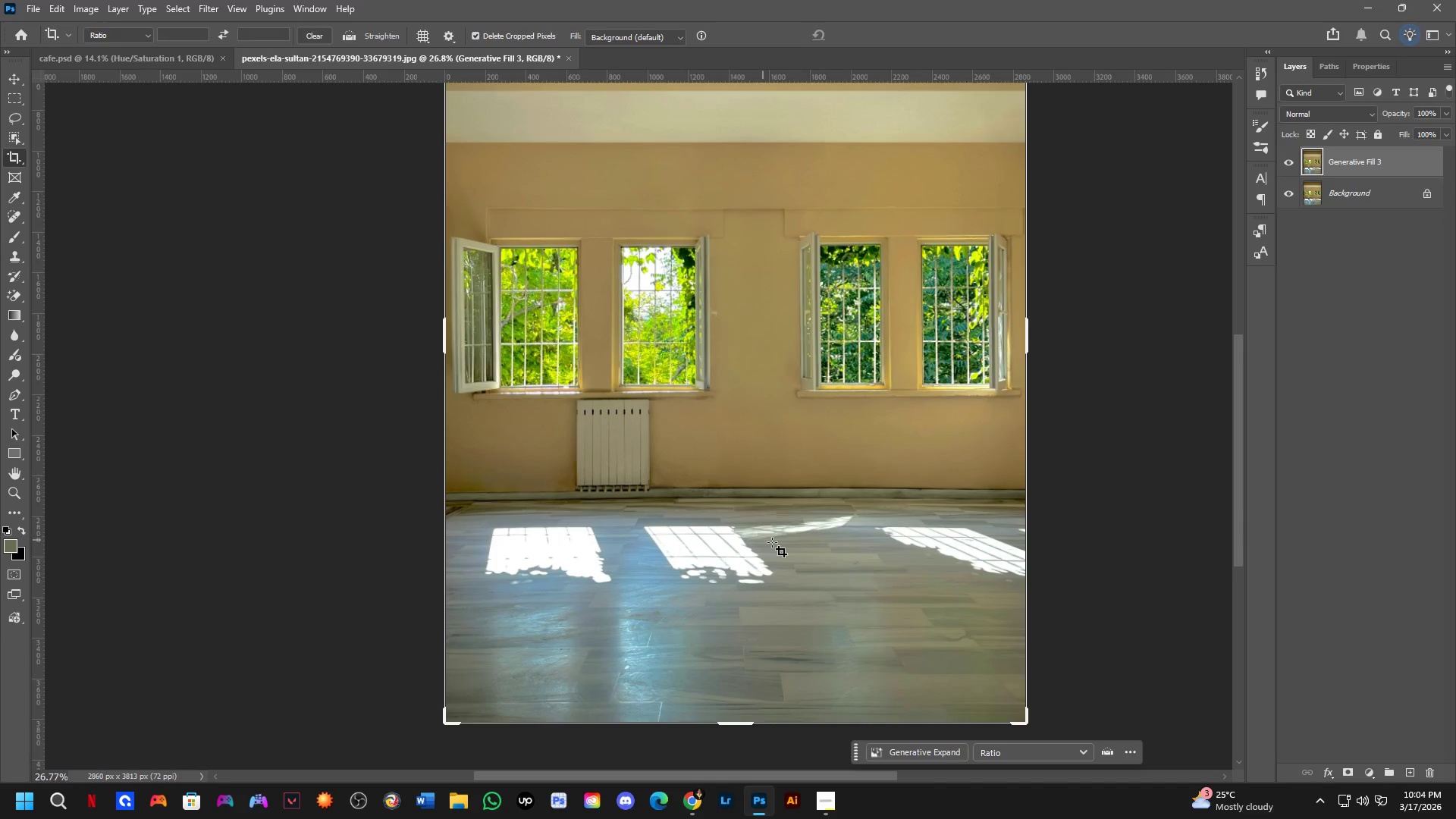 
hold_key(key=Space, duration=0.83)
 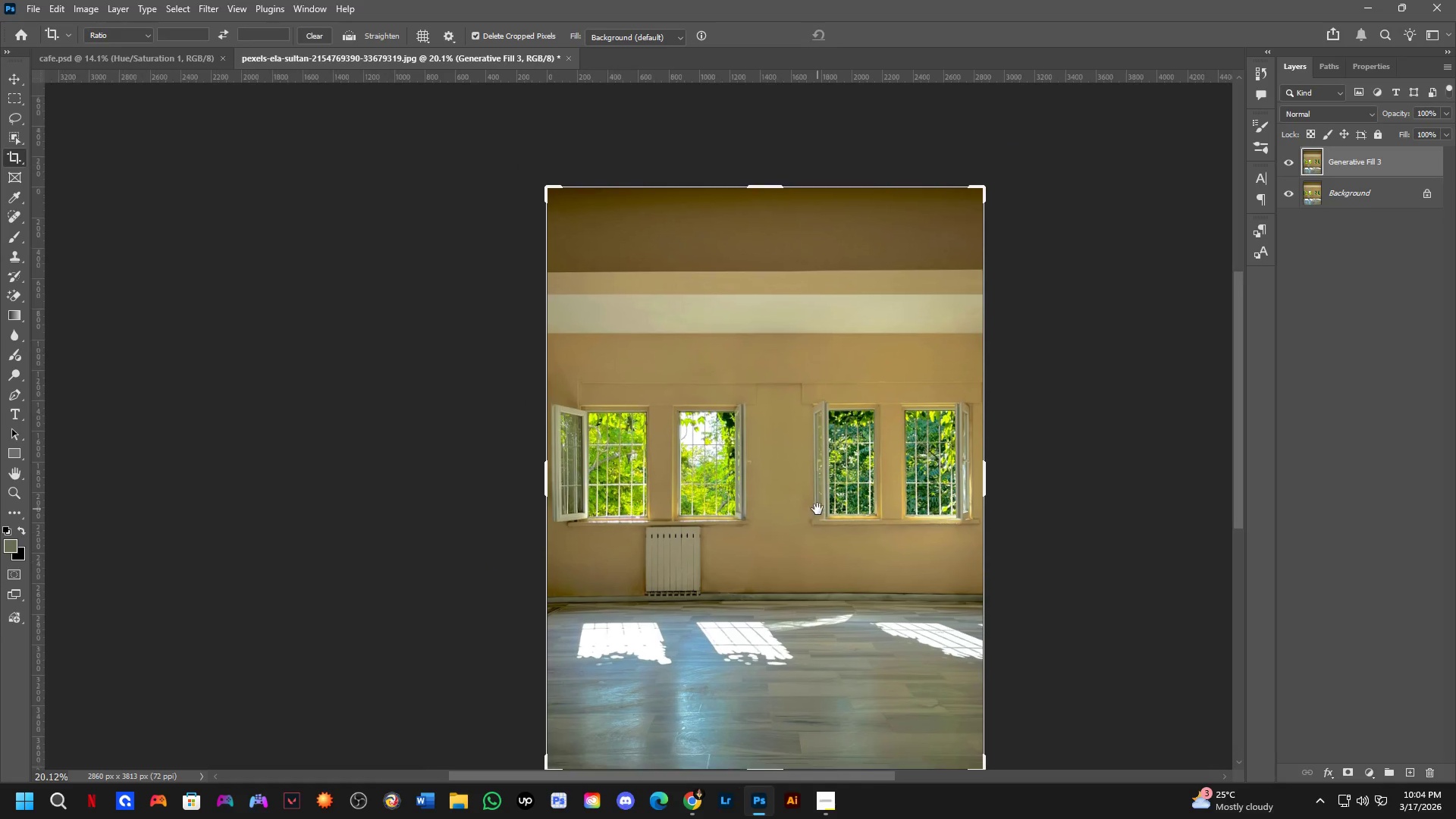 
left_click_drag(start_coordinate=[832, 553], to_coordinate=[849, 613])
 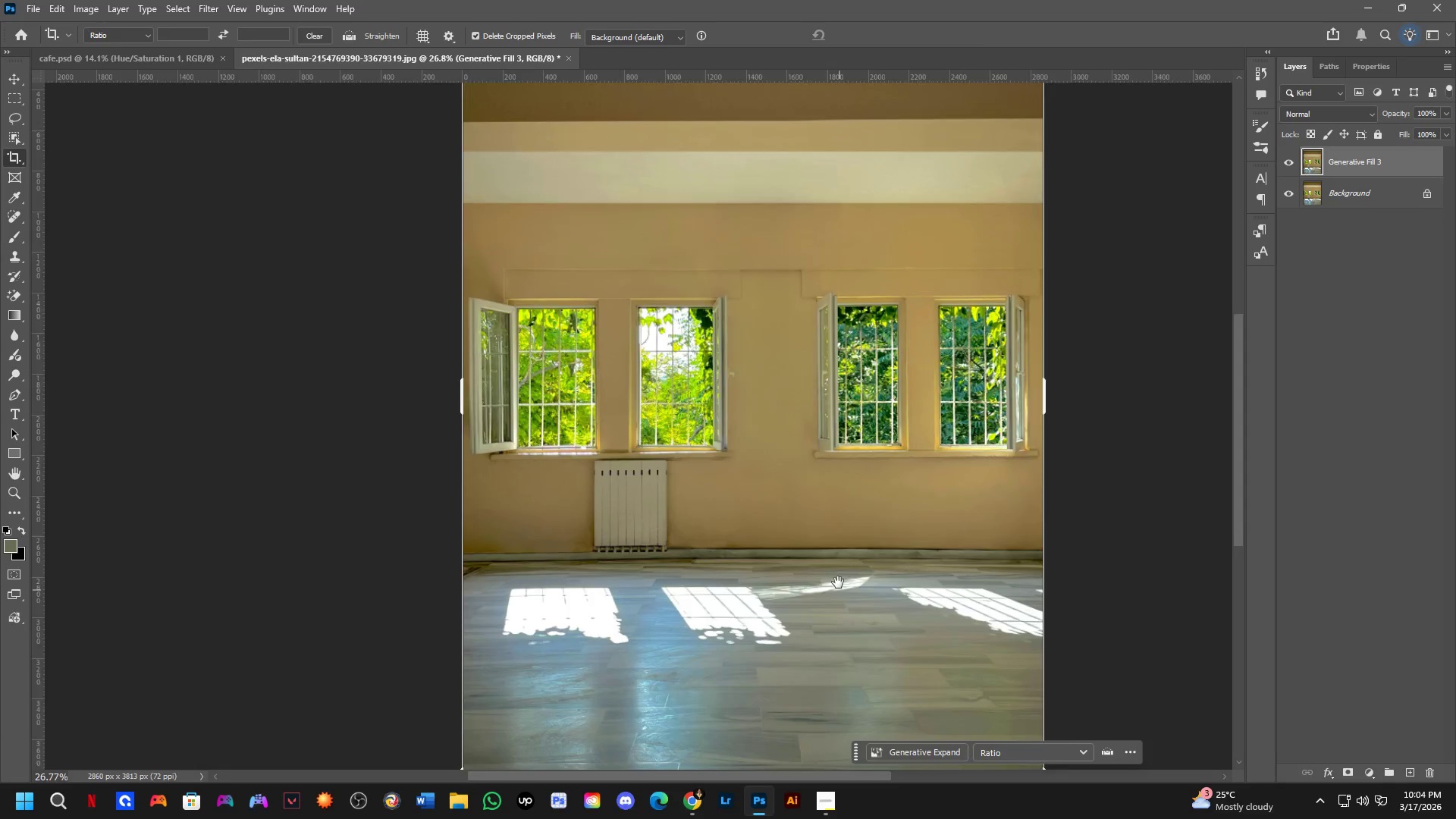 
hold_key(key=Space, duration=0.48)
 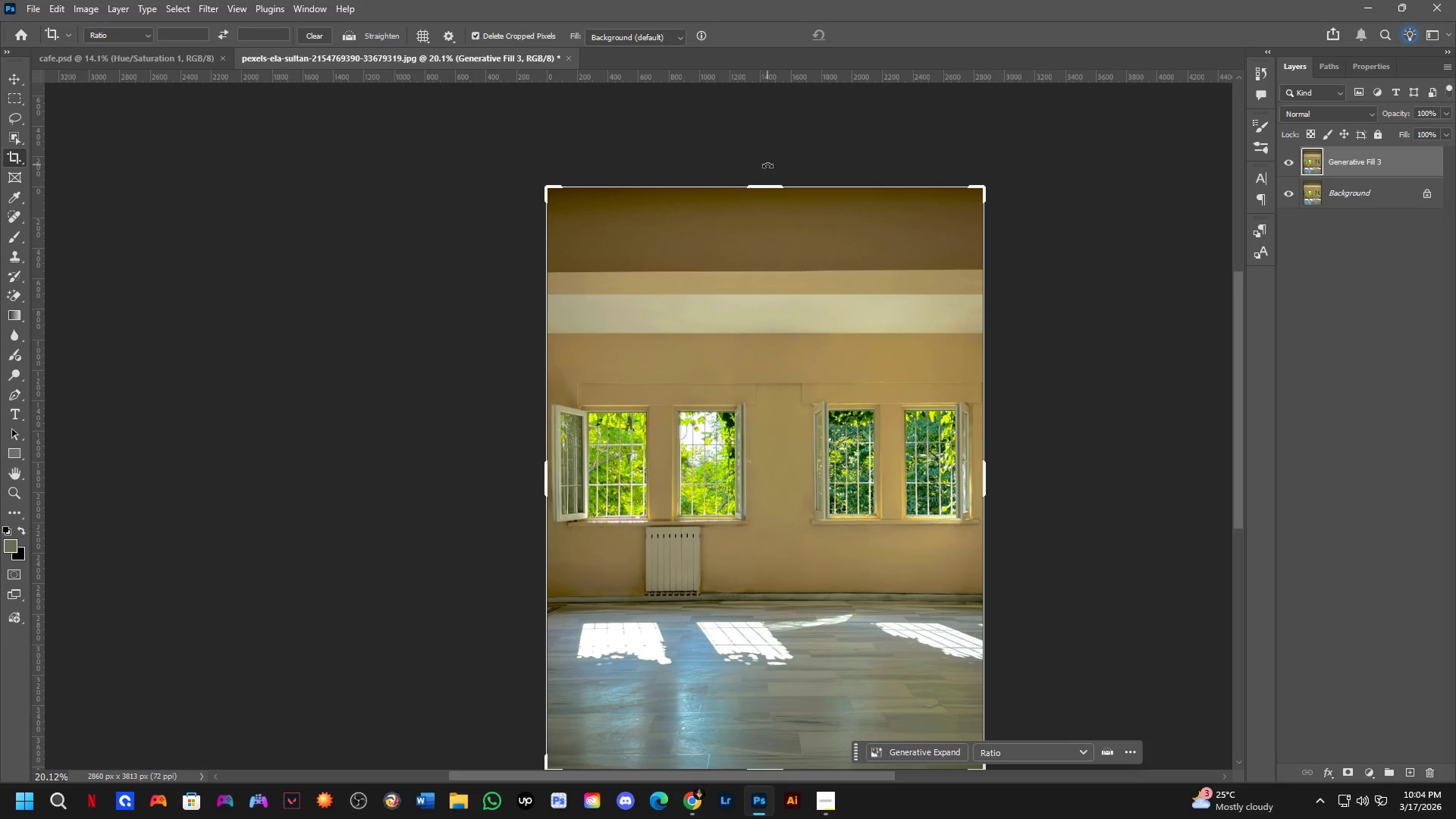 
left_click_drag(start_coordinate=[826, 472], to_coordinate=[817, 509])
 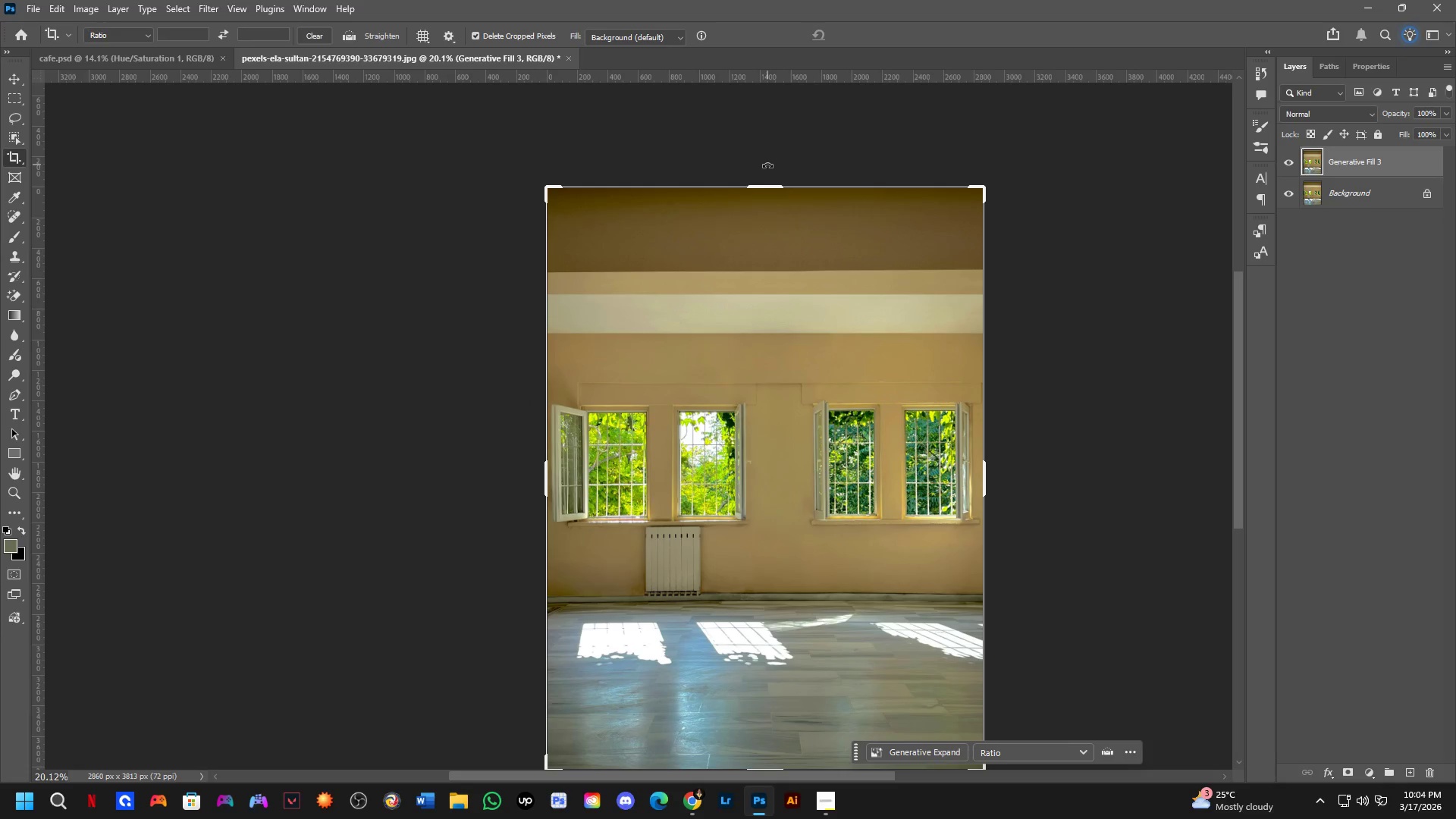 
scroll: coordinate [837, 579], scroll_direction: down, amount: 3.0
 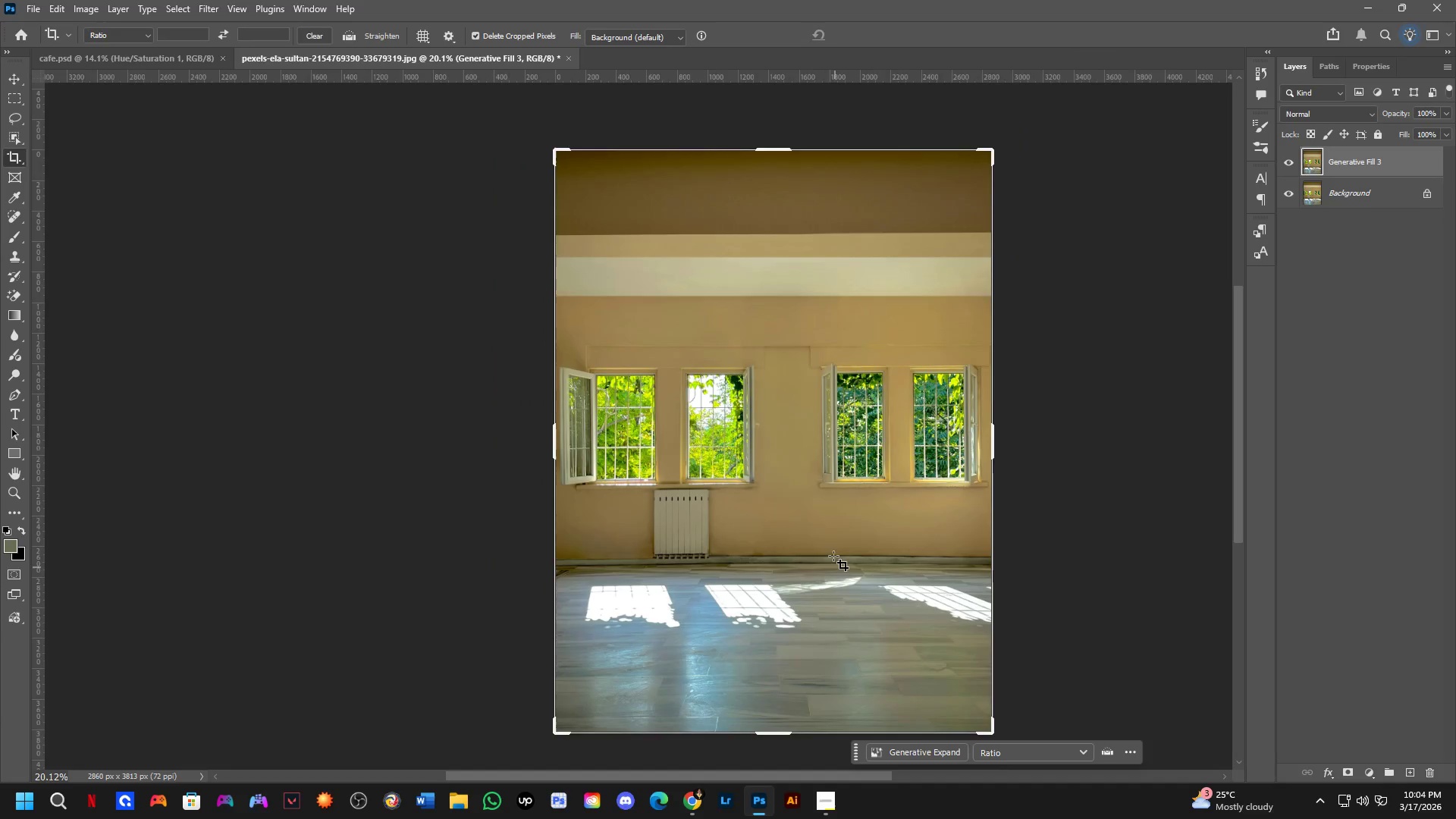 
left_click_drag(start_coordinate=[767, 165], to_coordinate=[774, 162])
 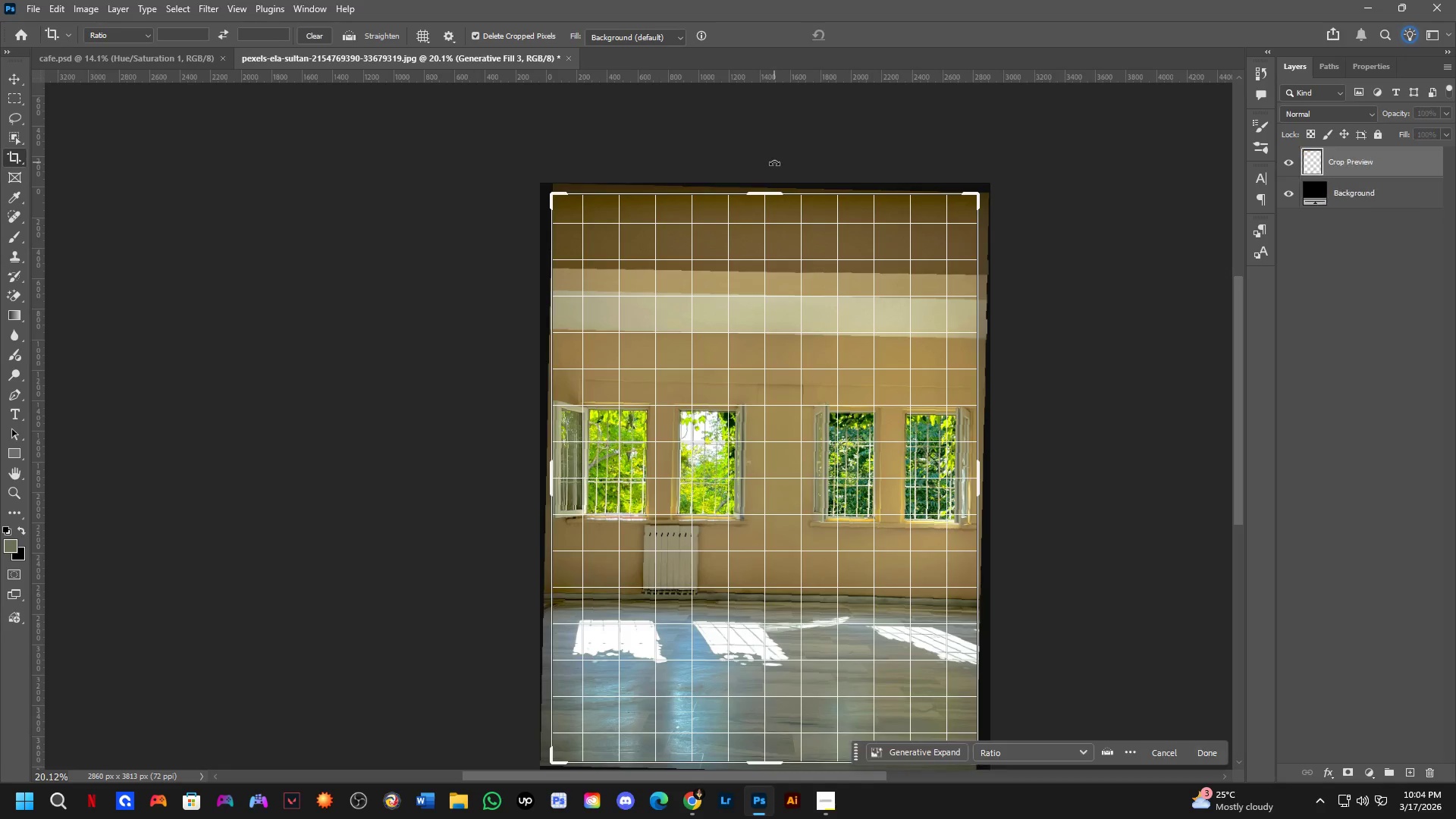 
key(Control+ControlLeft)
 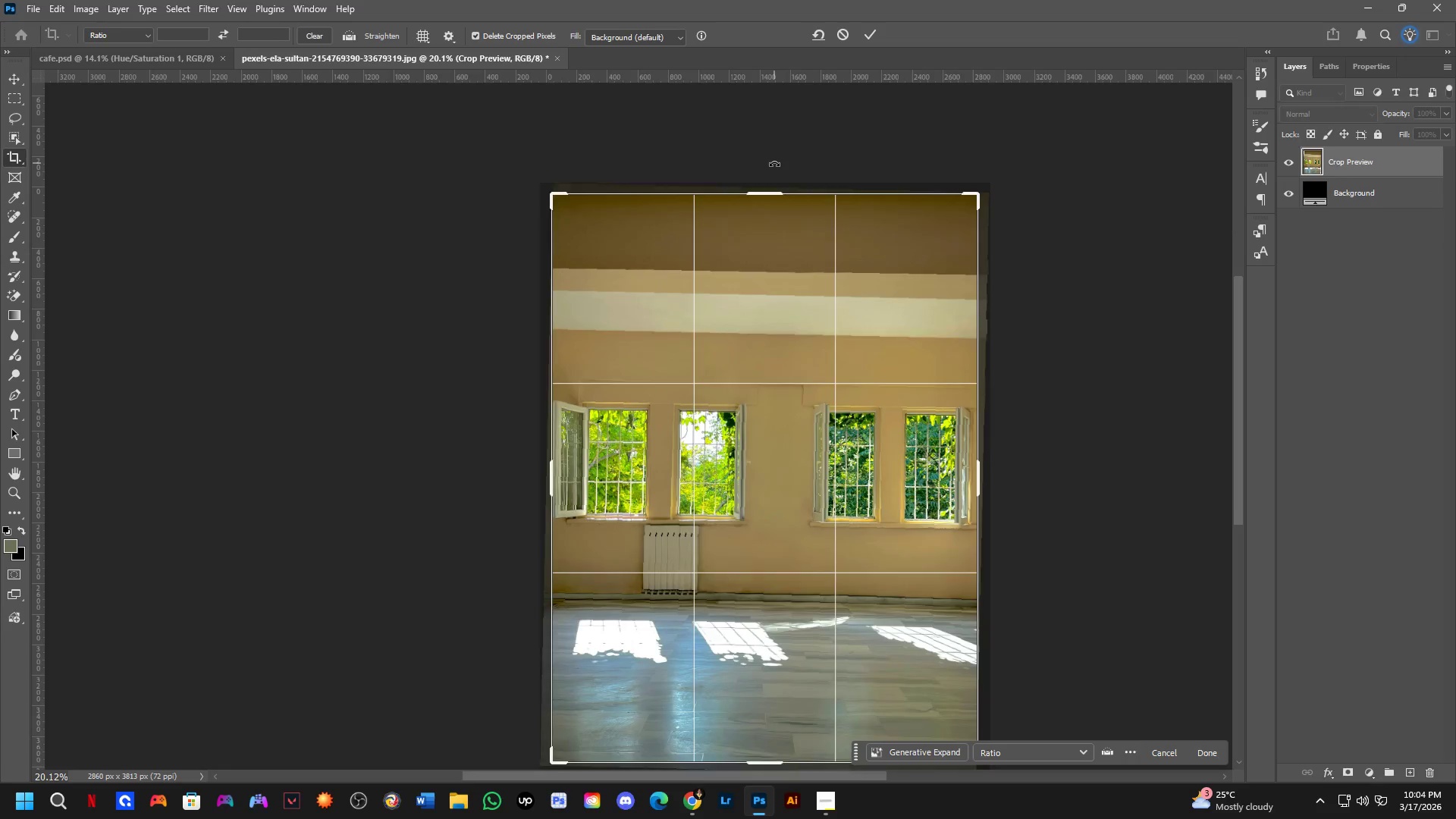 
key(Control+Z)
 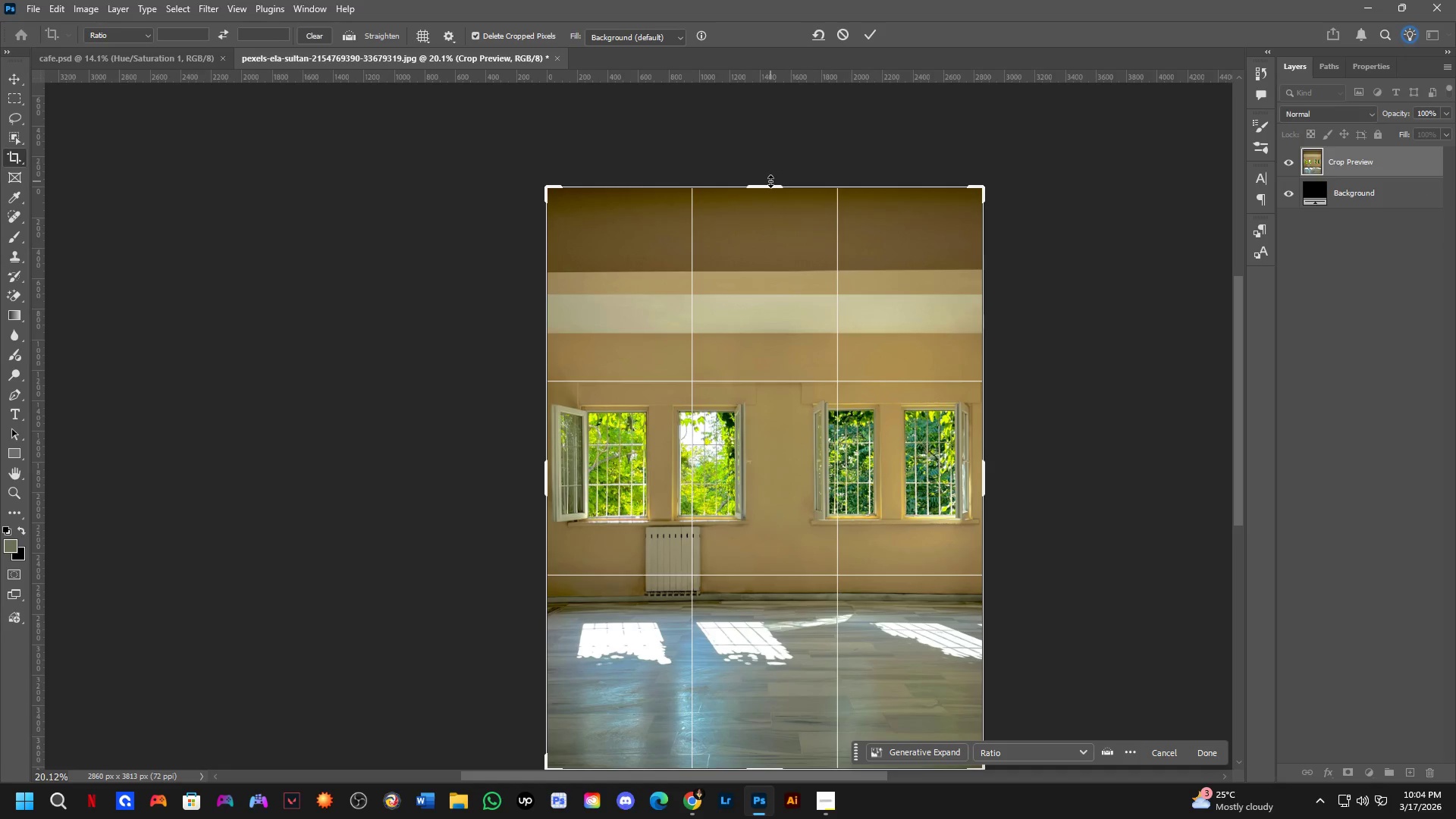 
left_click_drag(start_coordinate=[770, 181], to_coordinate=[803, 248])
 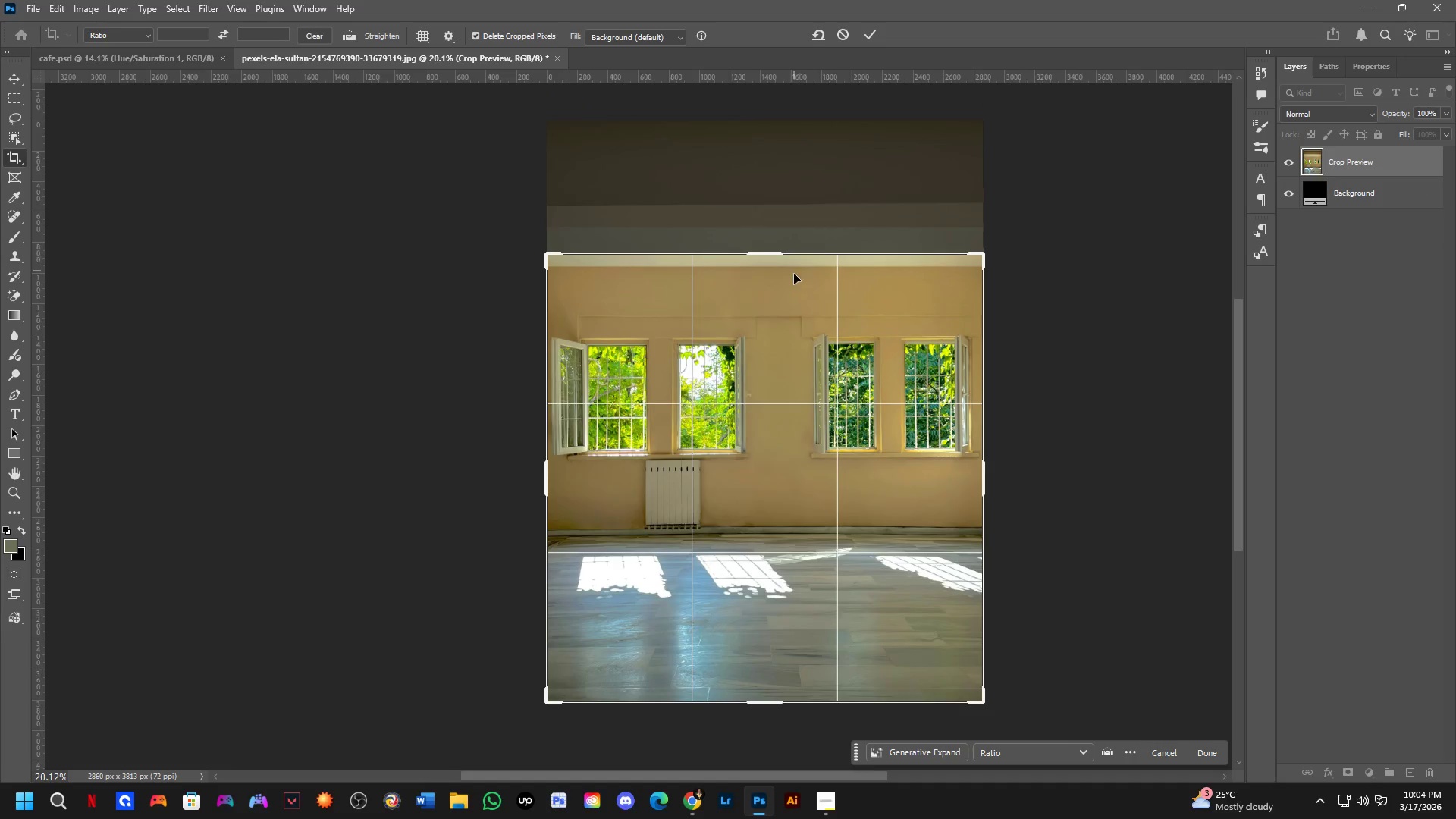 
key(Space)
 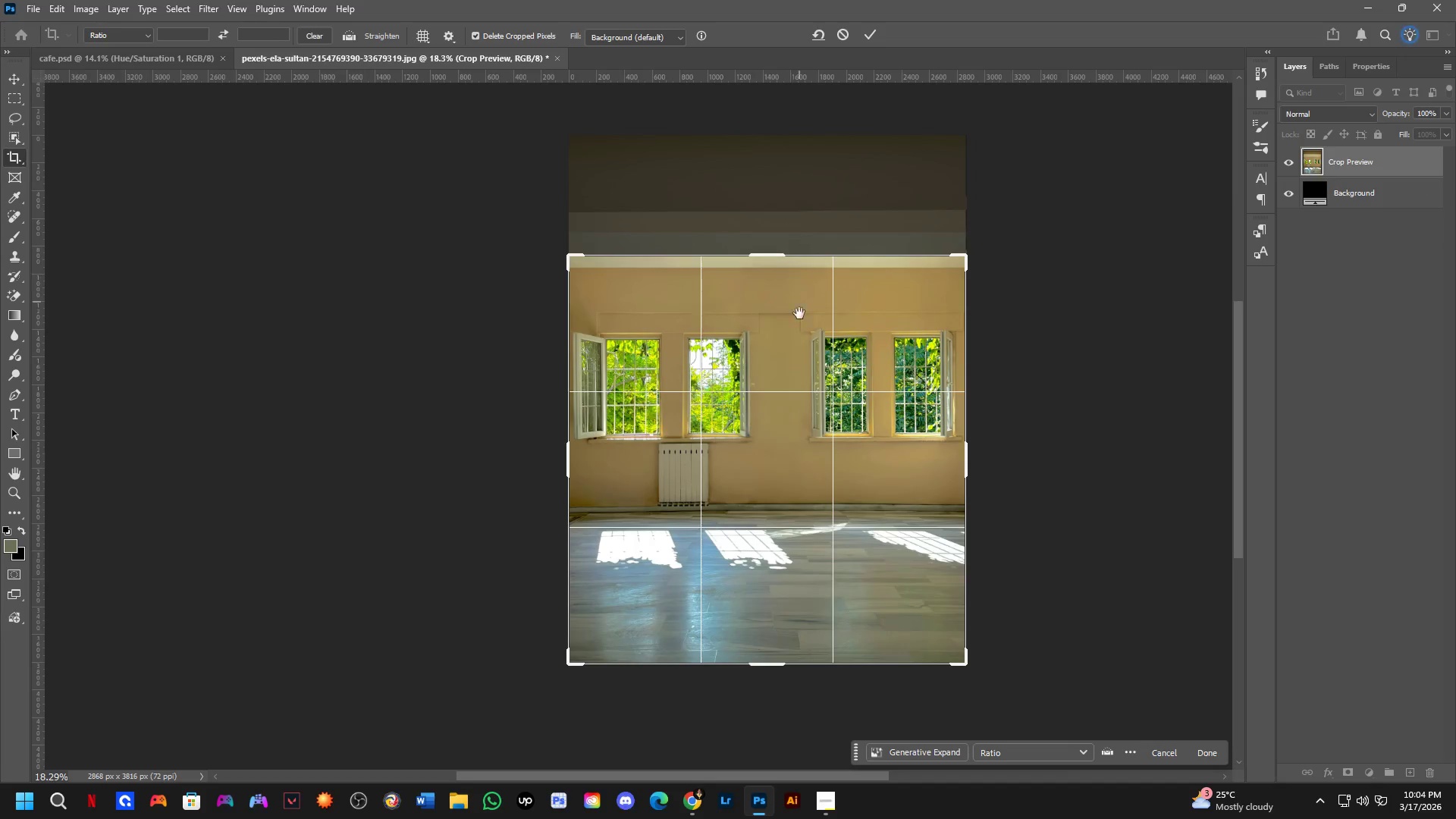 
left_click_drag(start_coordinate=[799, 288], to_coordinate=[801, 363])
 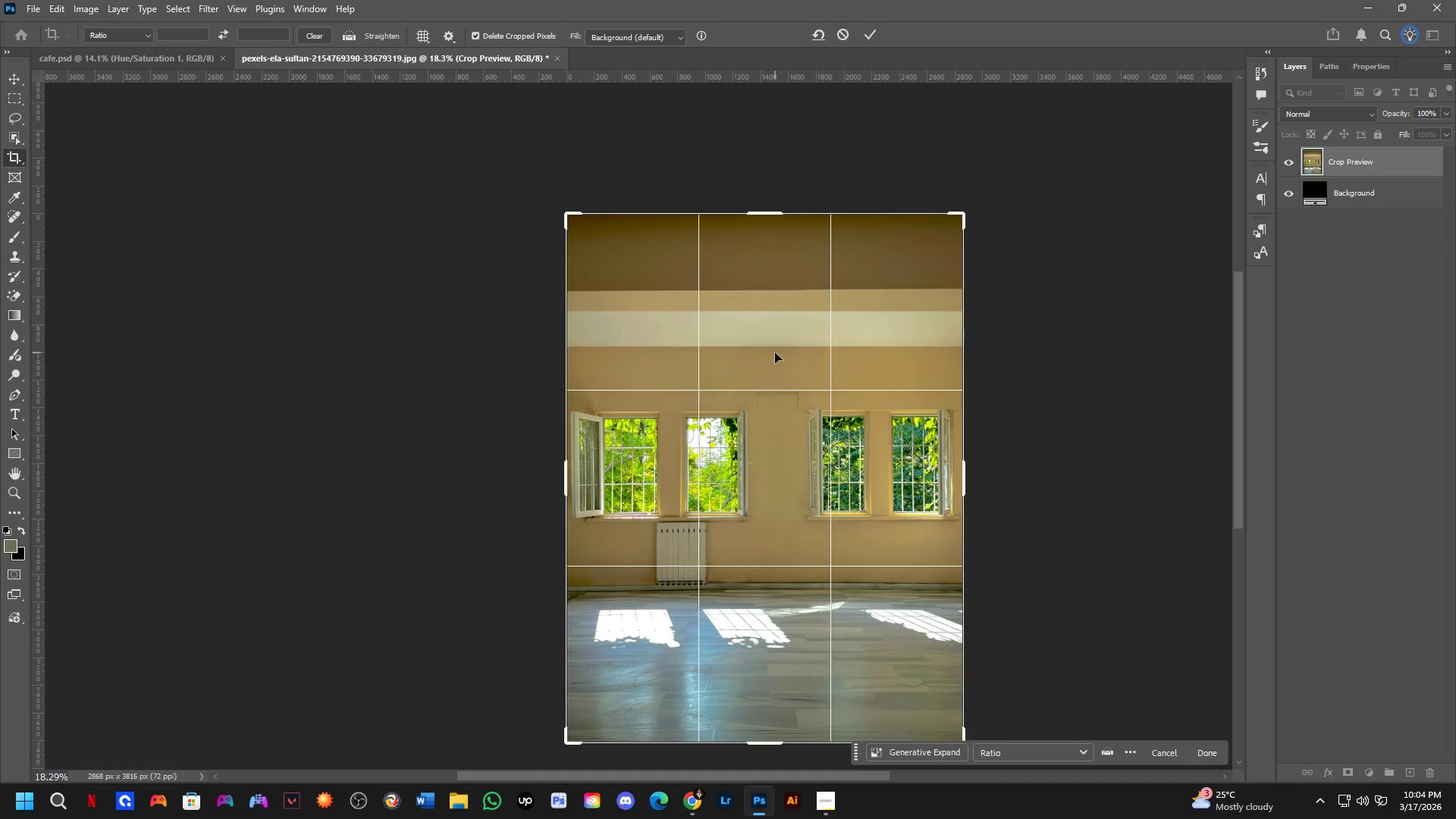 
key(Control+ControlLeft)
 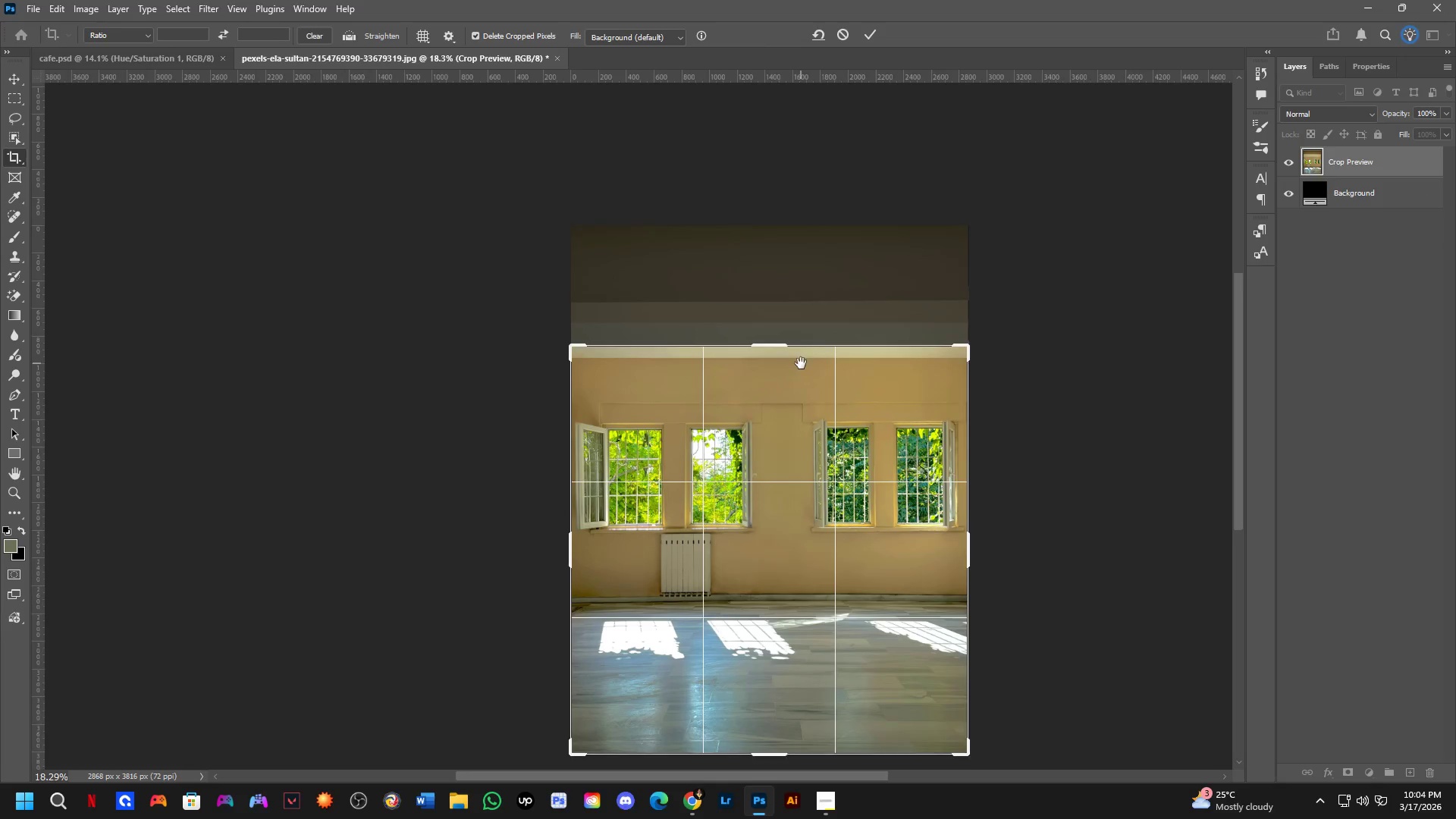 
key(Control+Z)
 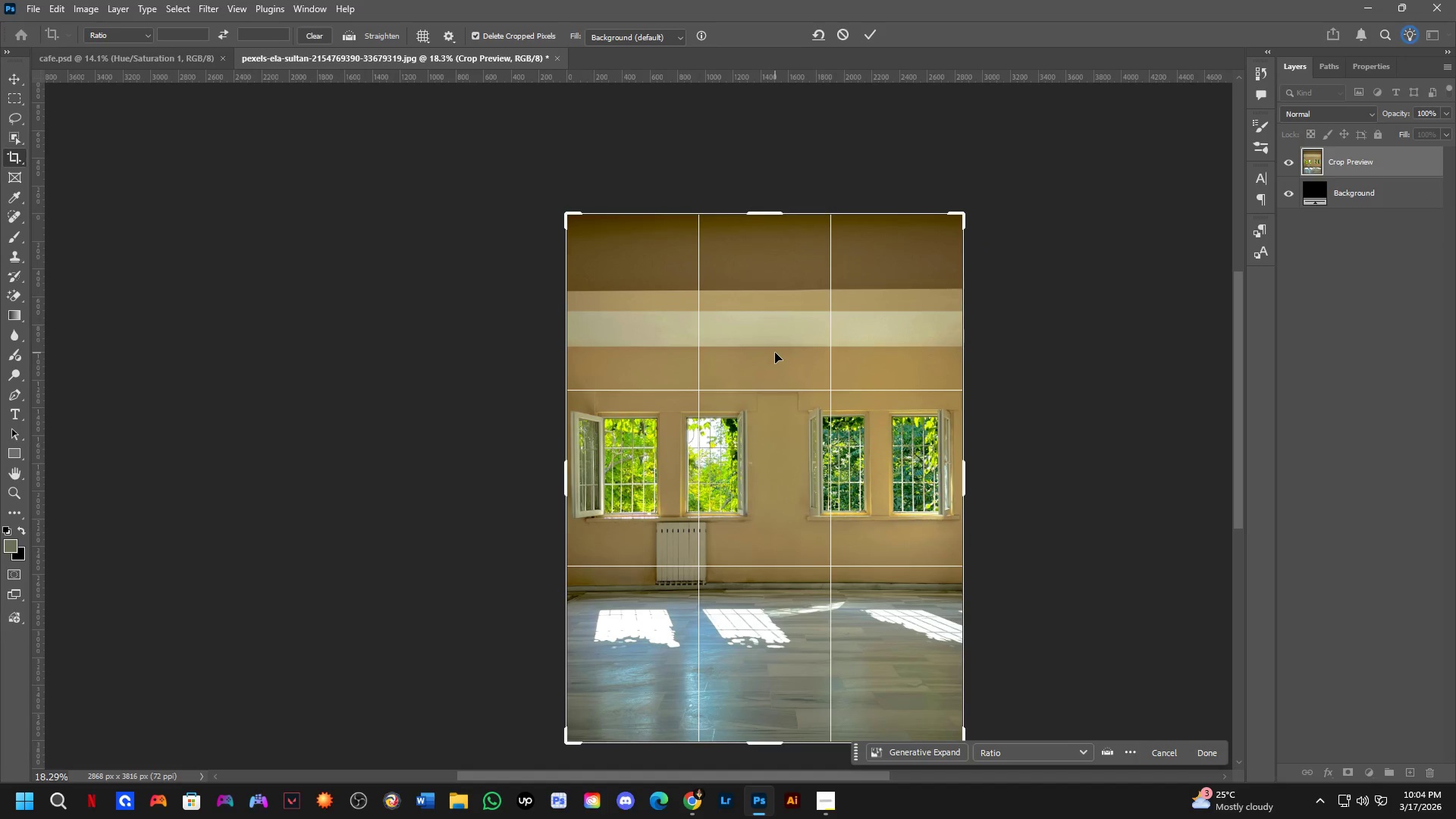 
scroll: coordinate [792, 281], scroll_direction: down, amount: 1.0
 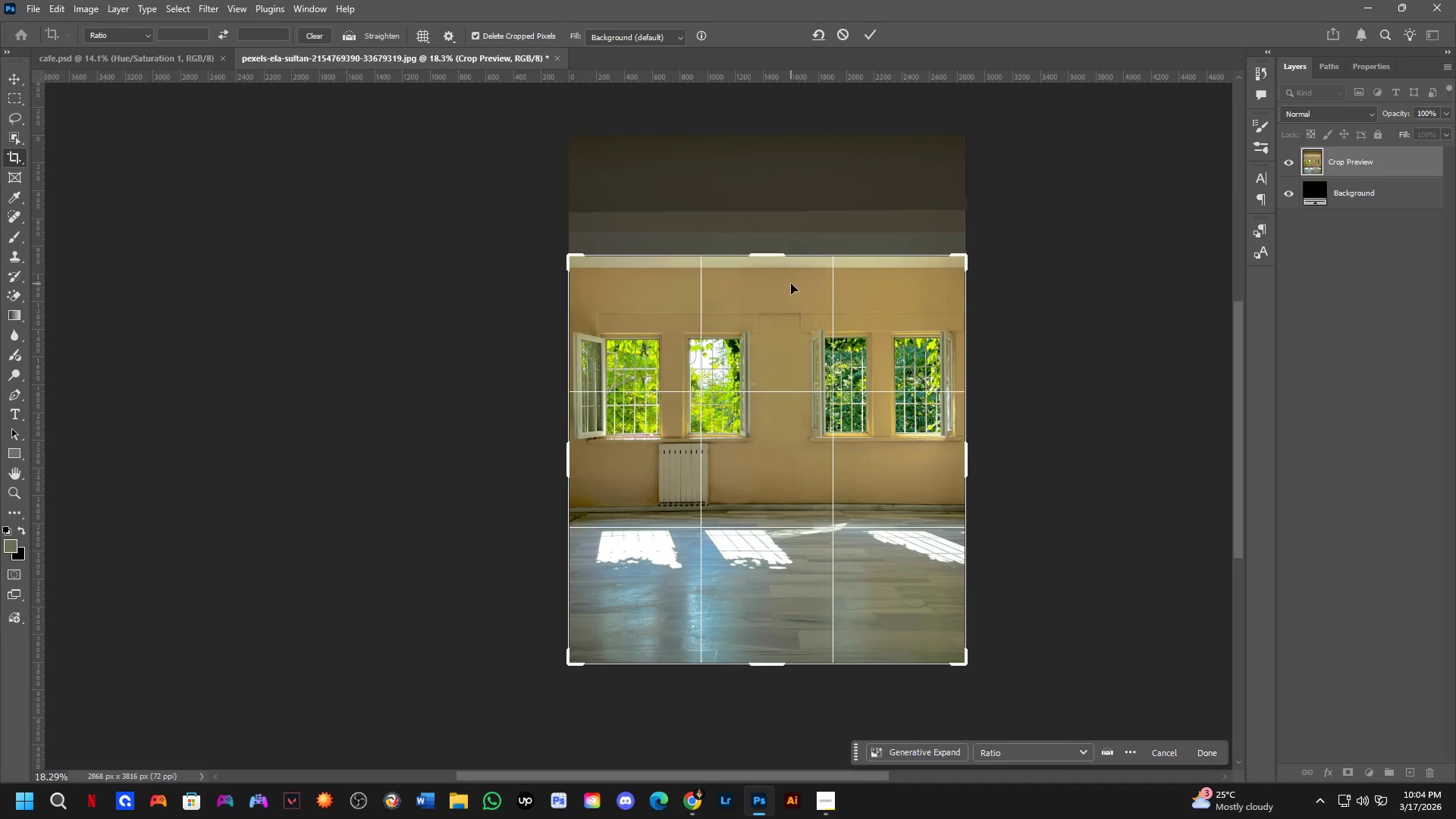 
key(NumpadEnter)
 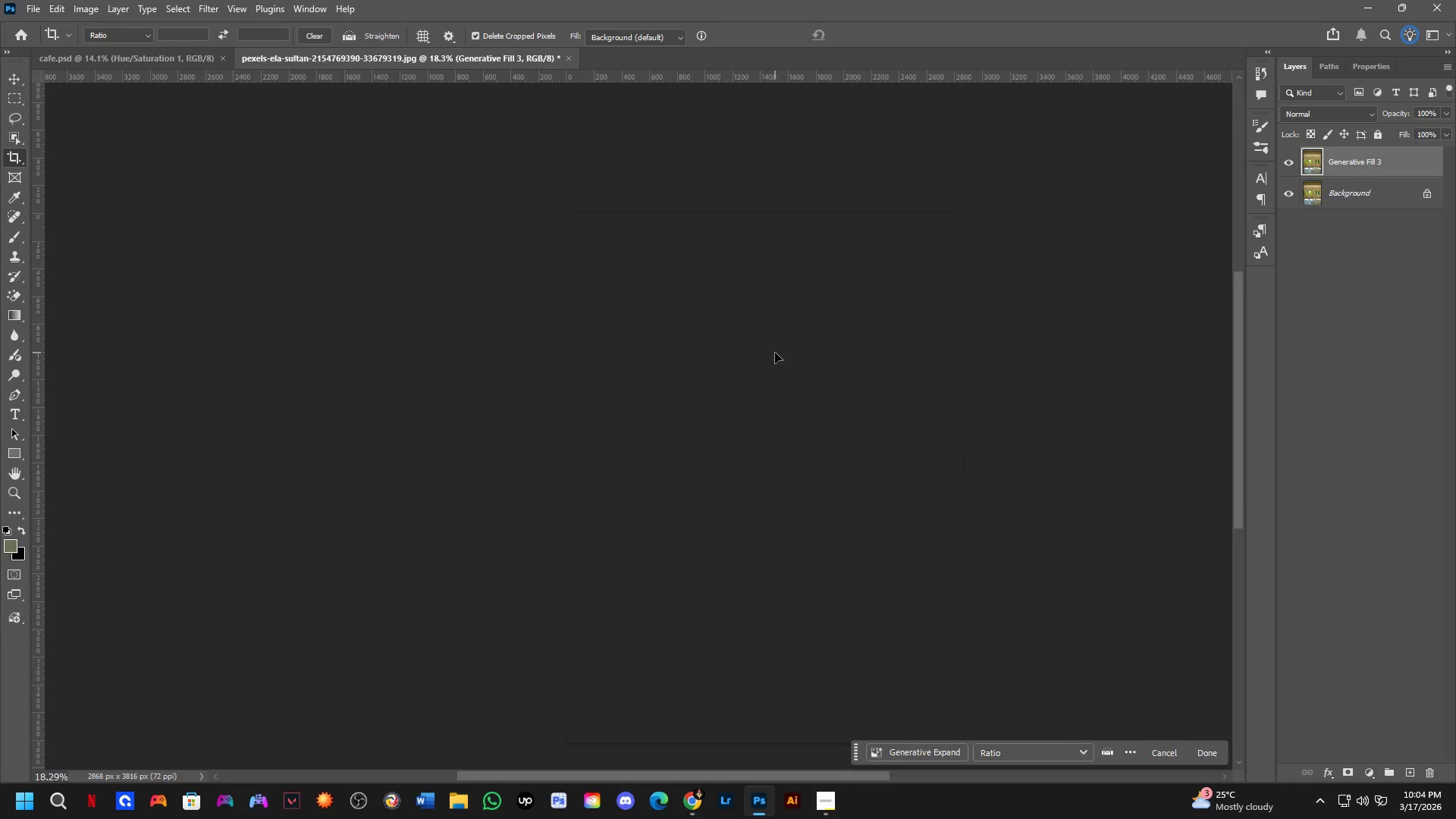 
key(Alt+Control+A)
 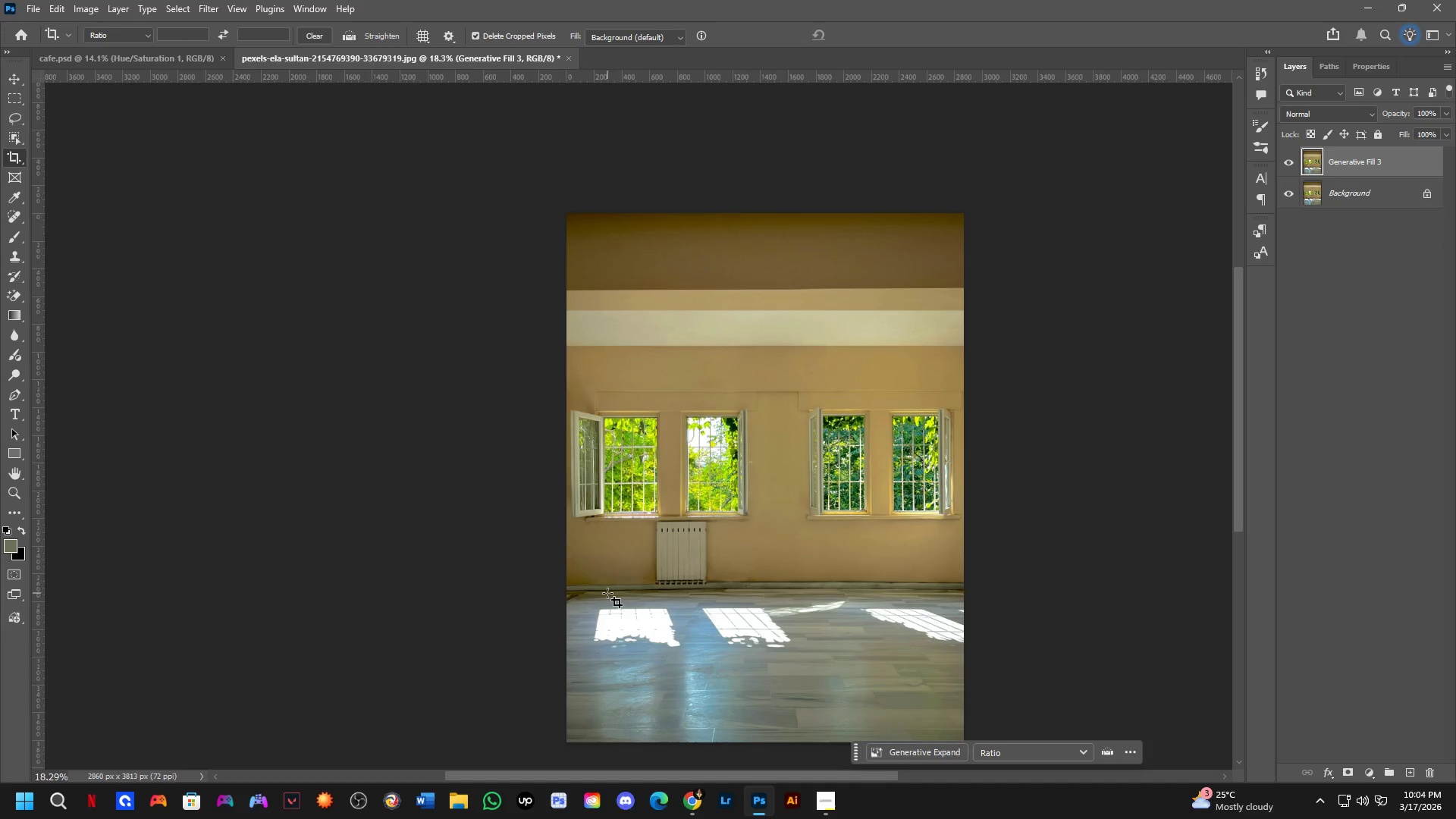 
key(Alt+Control+Shift+A)
 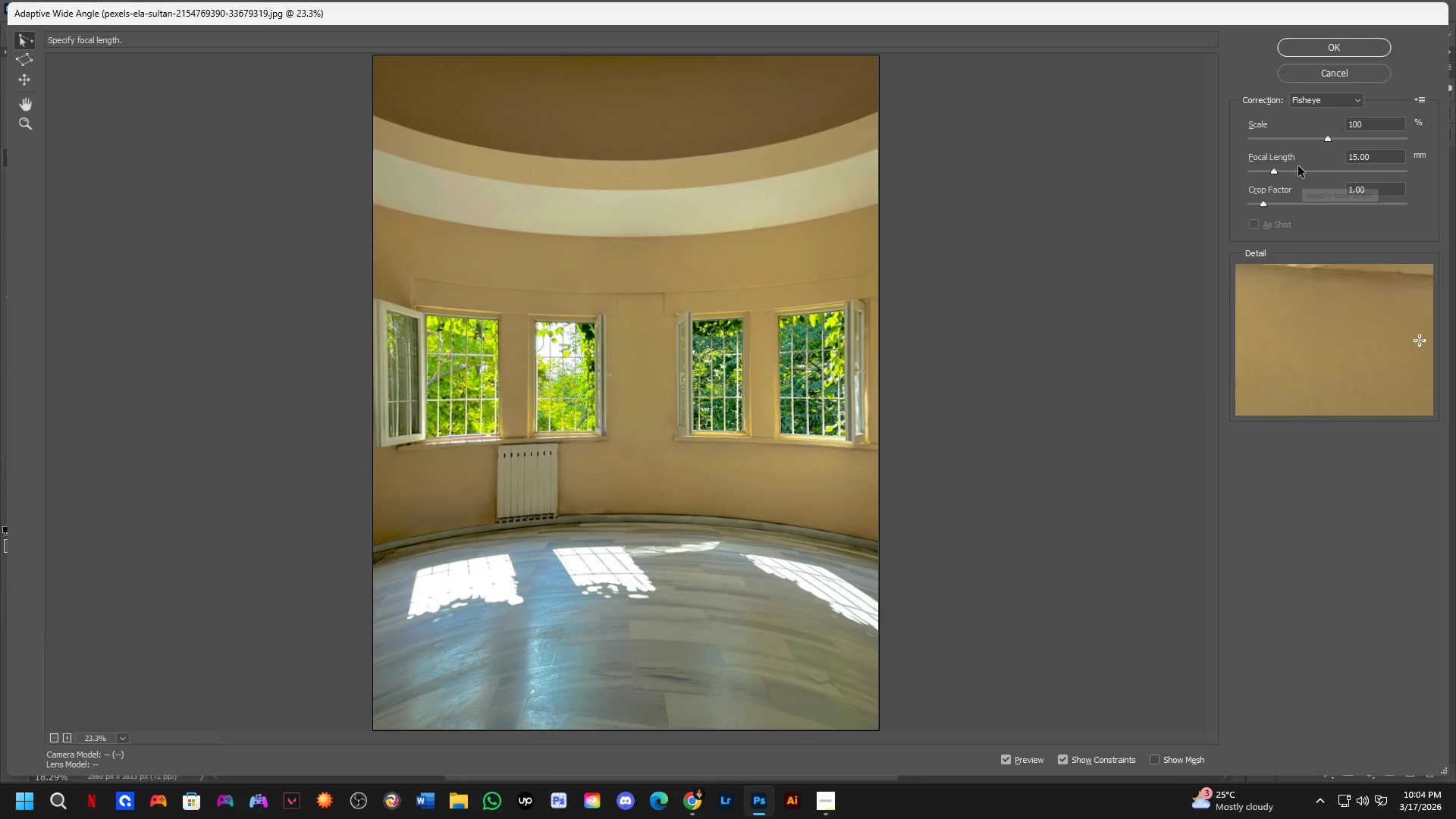 
wait(6.28)
 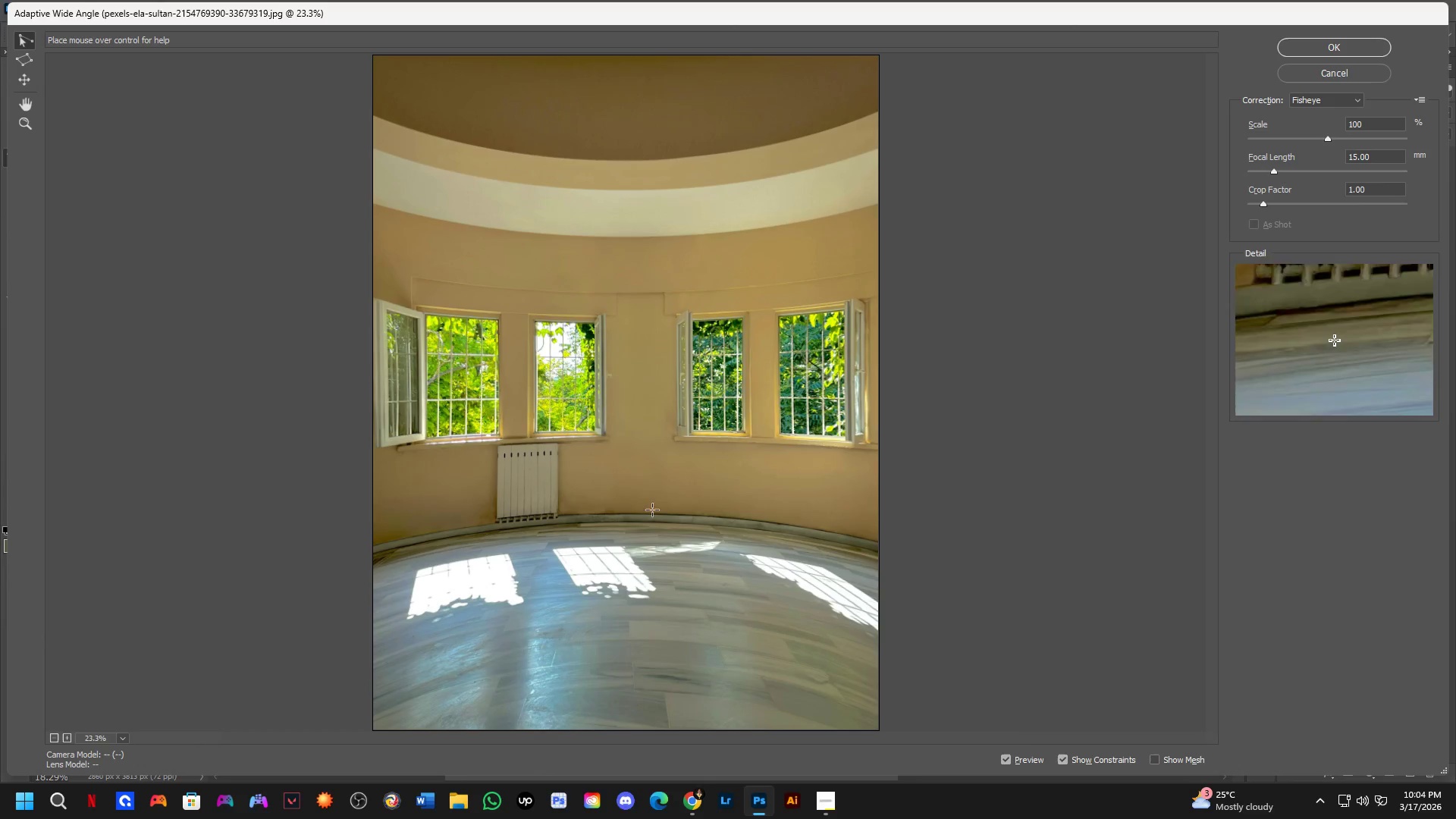 
left_click_drag(start_coordinate=[1331, 139], to_coordinate=[1298, 143])
 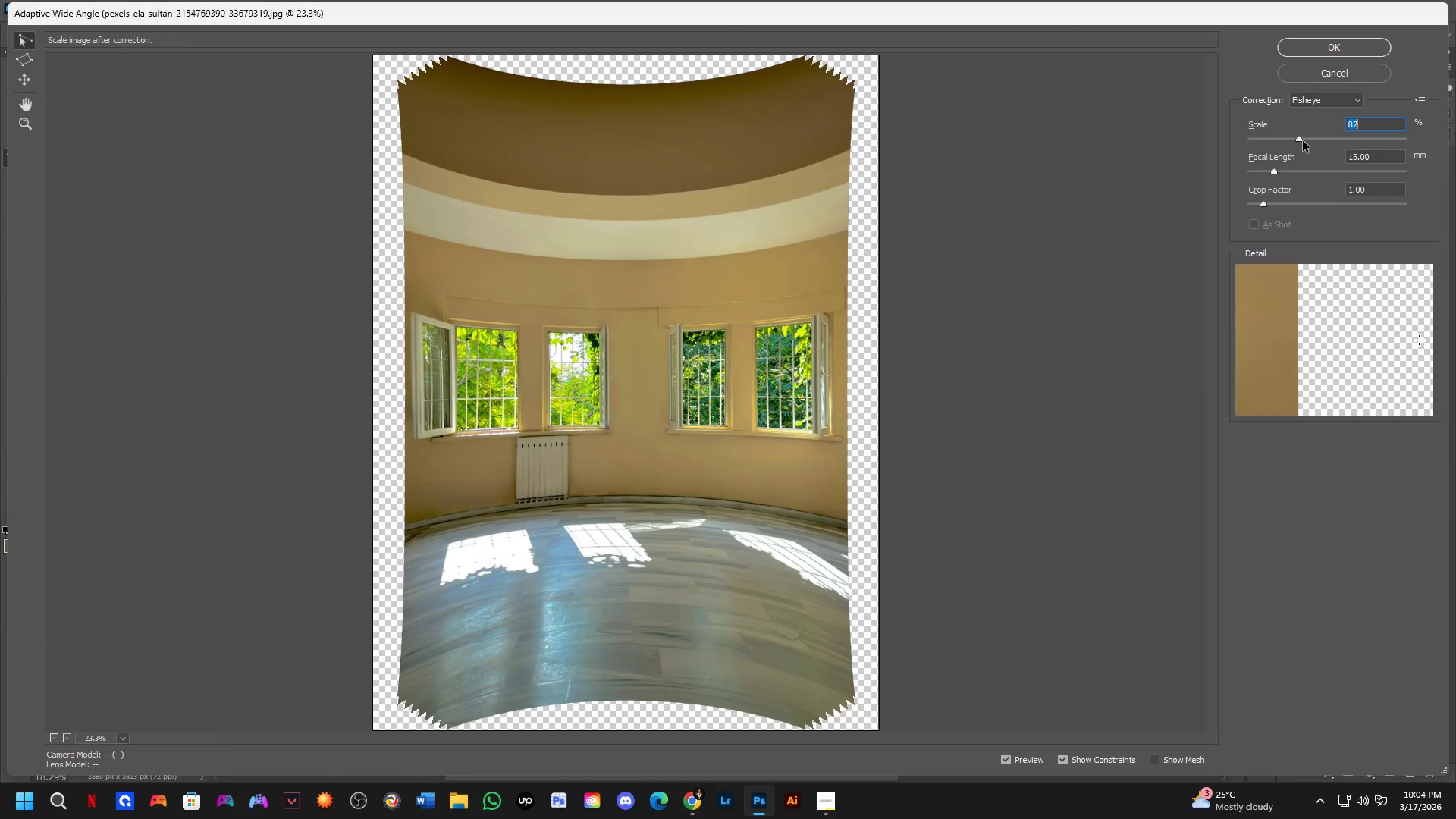 
left_click_drag(start_coordinate=[1303, 140], to_coordinate=[1282, 137])
 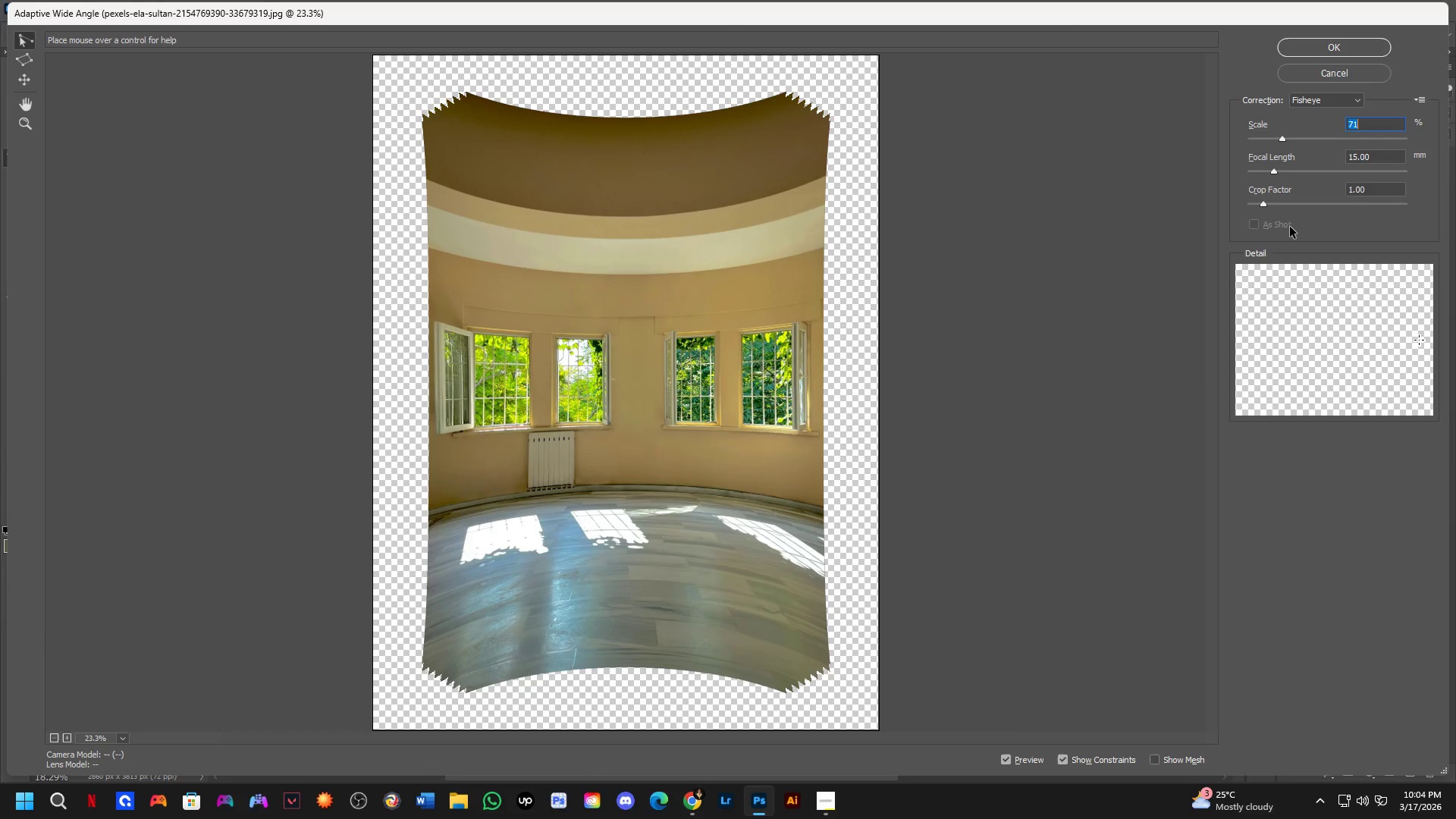 
hold_key(key=ControlLeft, duration=0.52)
 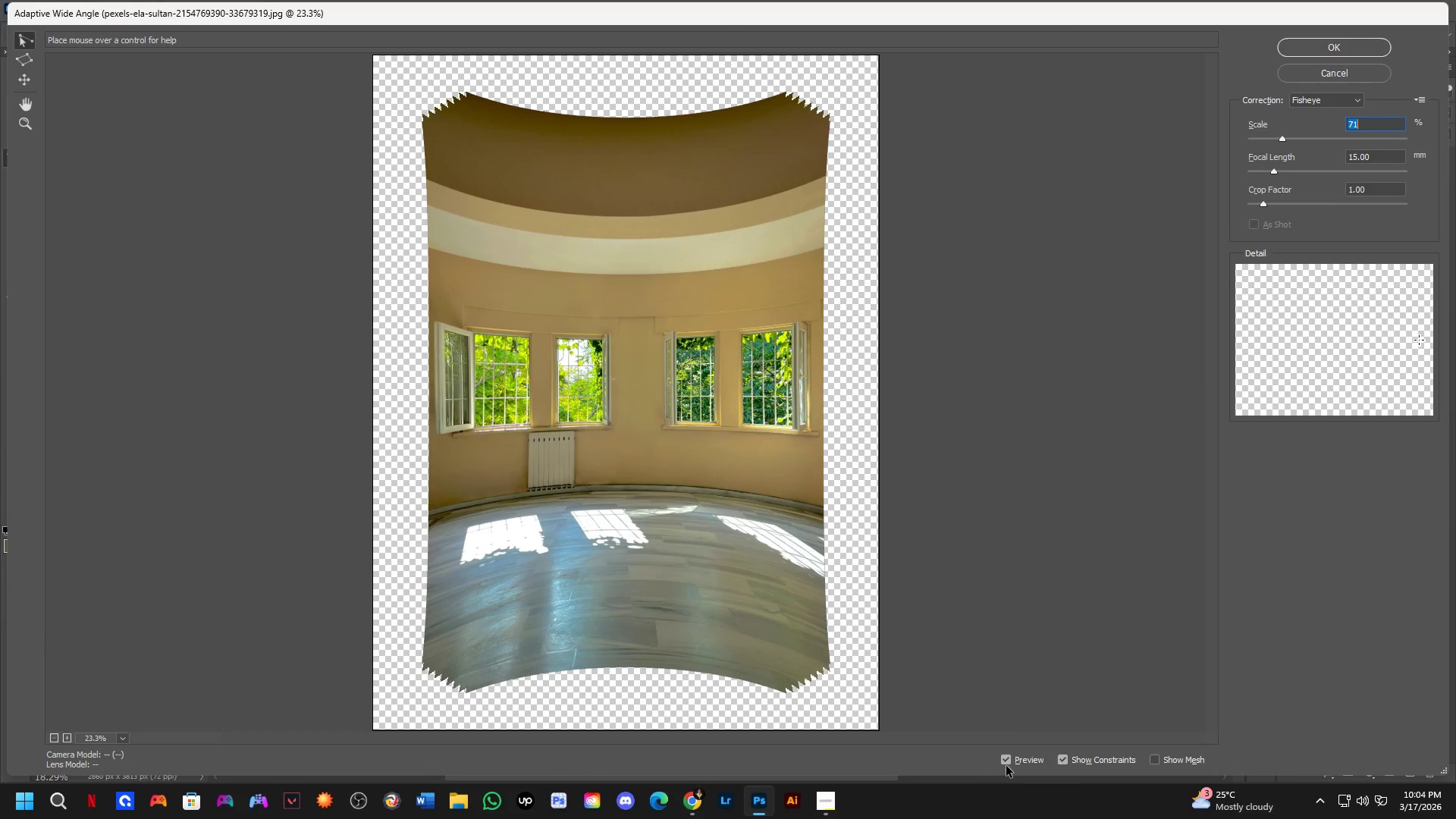 
key(Z)
 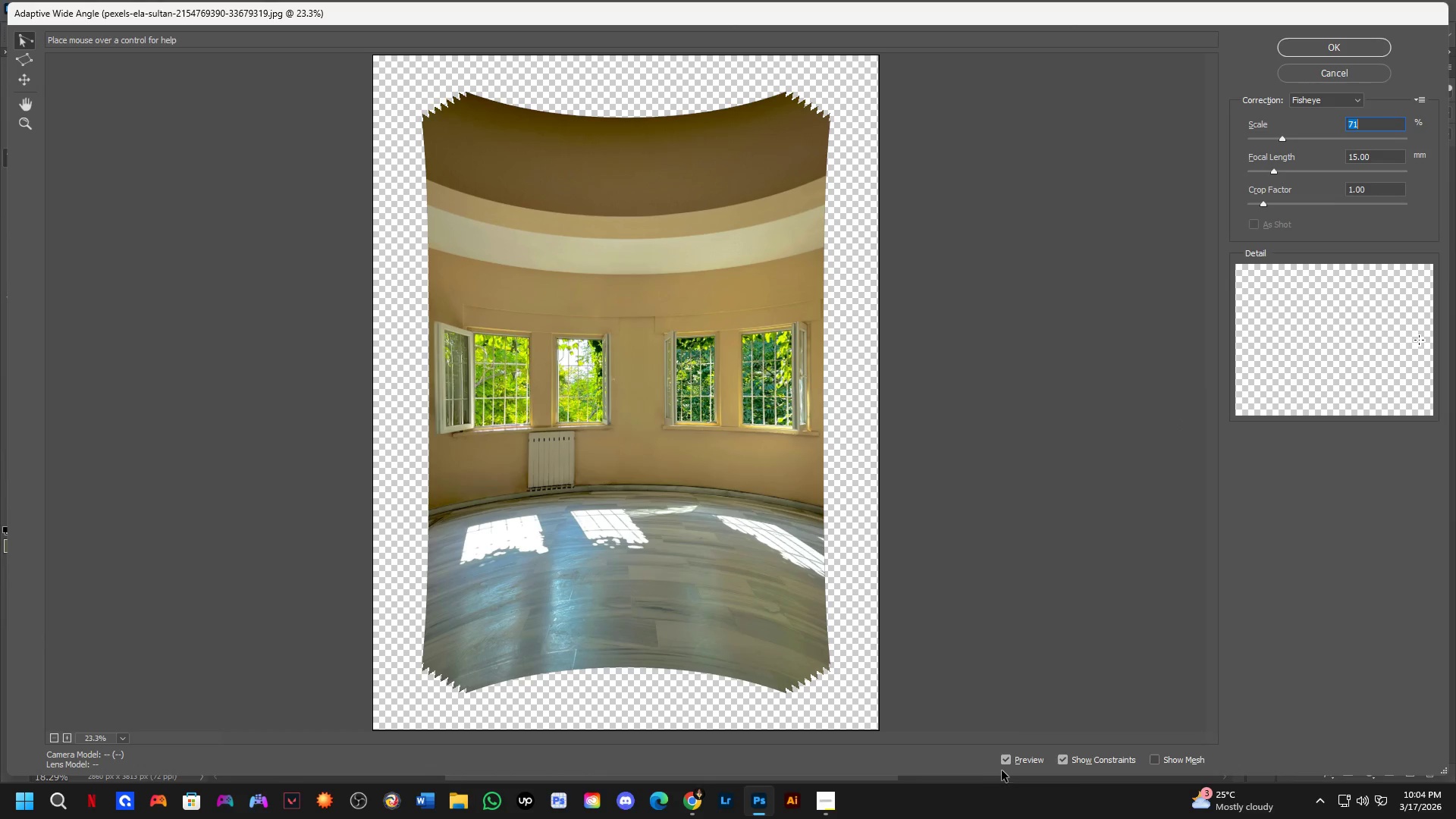 
left_click([1006, 765])
 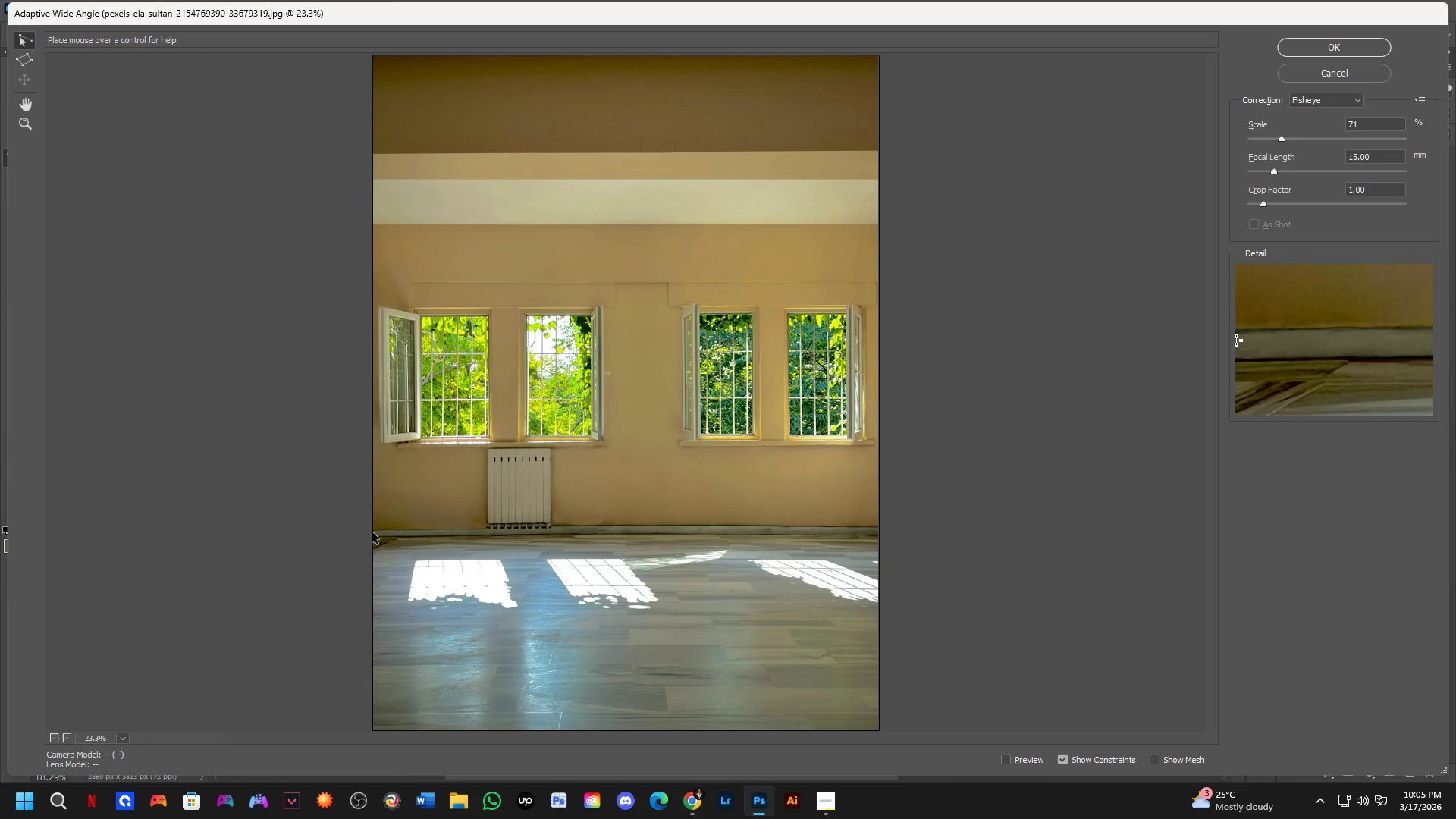 
left_click([378, 534])
 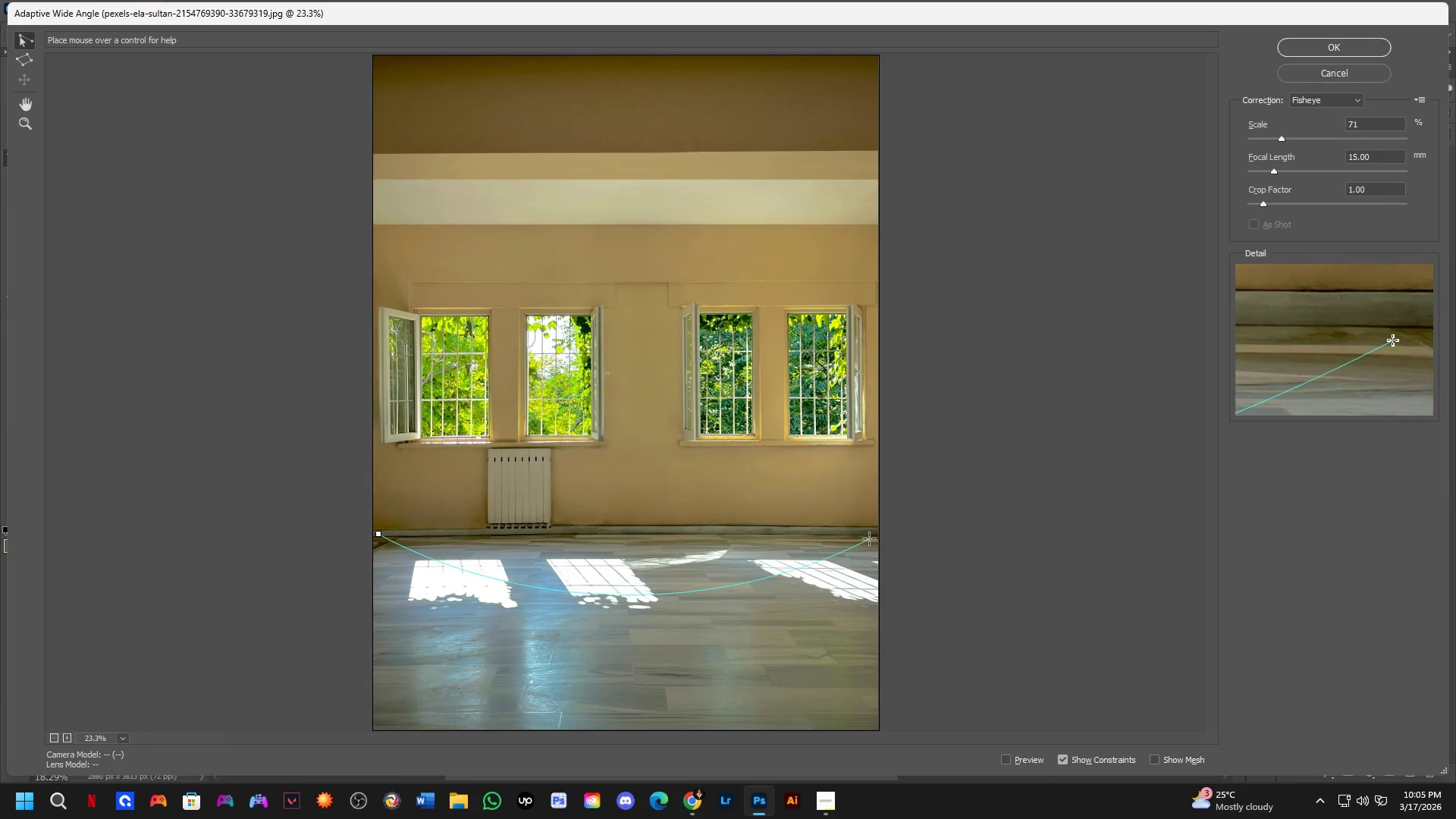 
left_click([877, 536])
 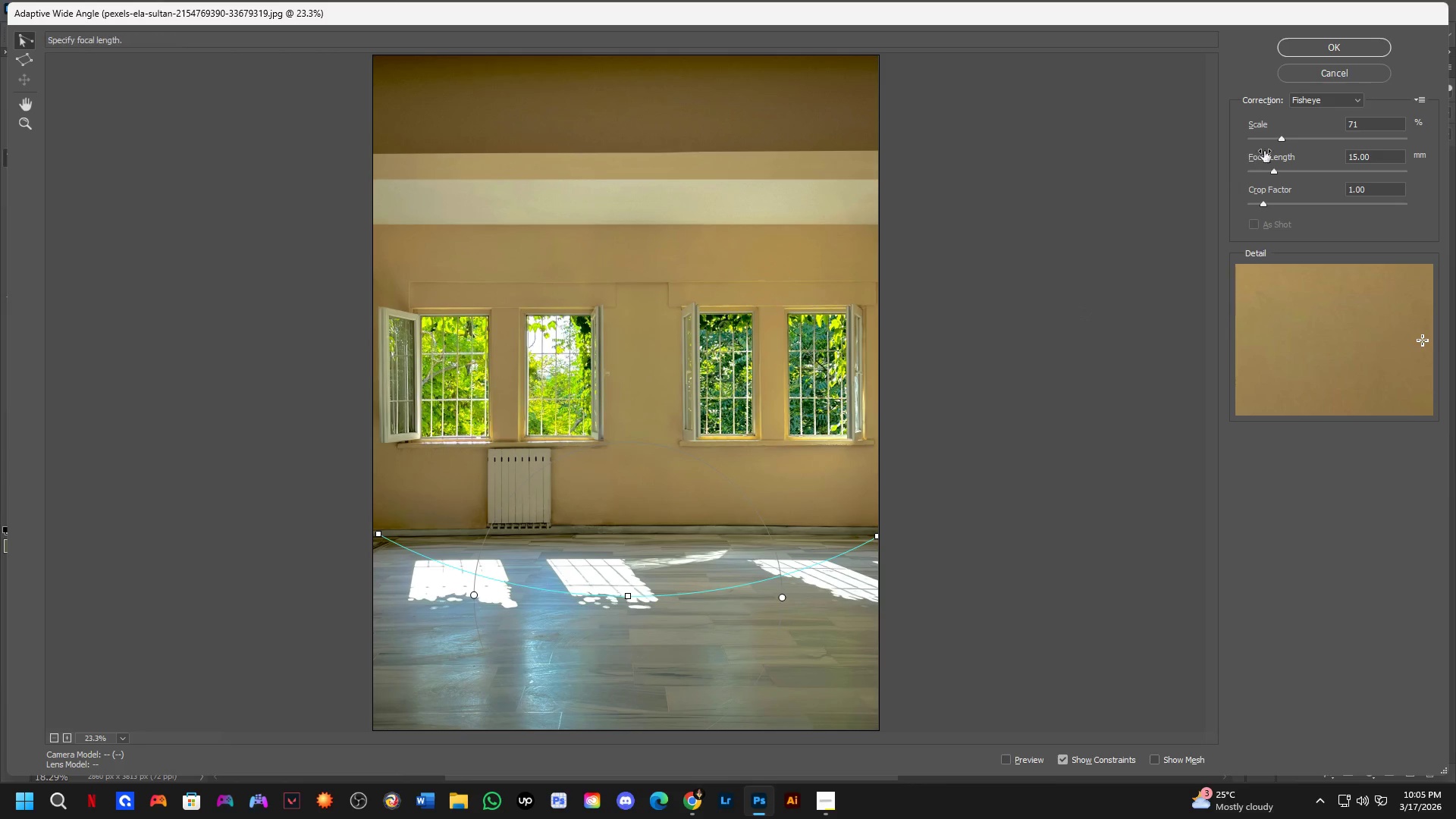 
left_click_drag(start_coordinate=[1276, 171], to_coordinate=[1303, 175])
 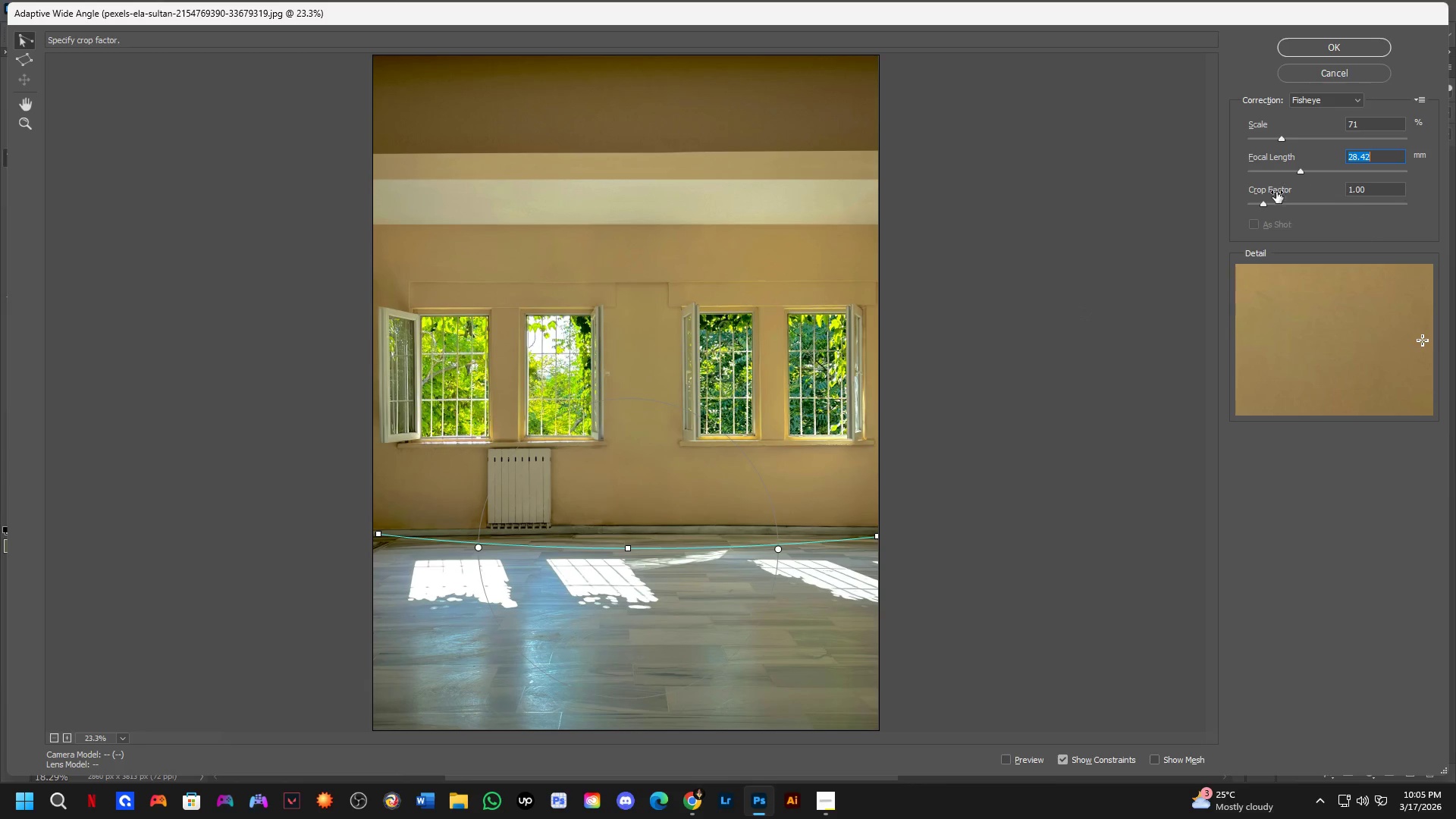 
left_click_drag(start_coordinate=[1304, 171], to_coordinate=[1329, 169])
 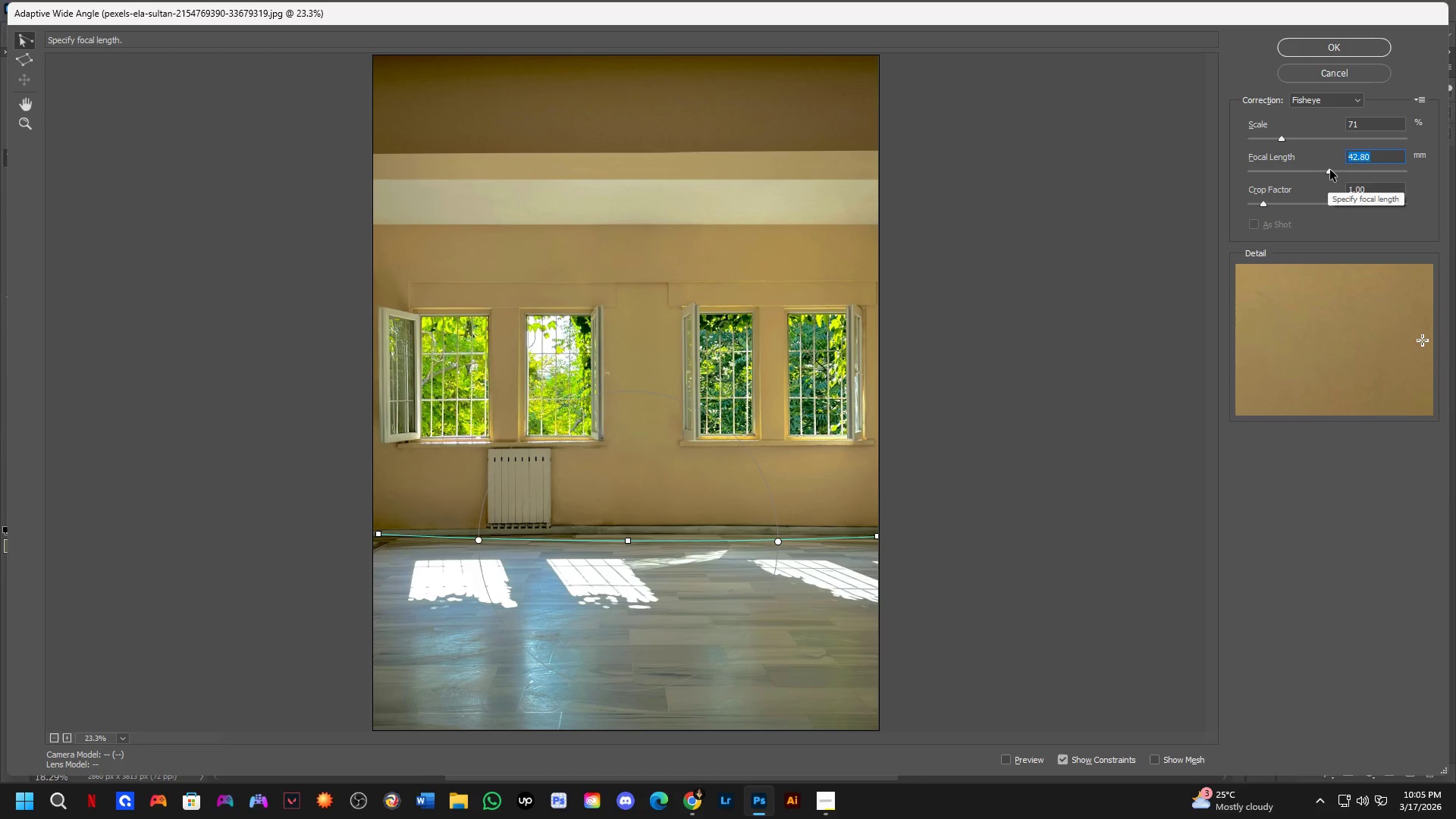 
left_click_drag(start_coordinate=[1331, 171], to_coordinate=[1350, 174])
 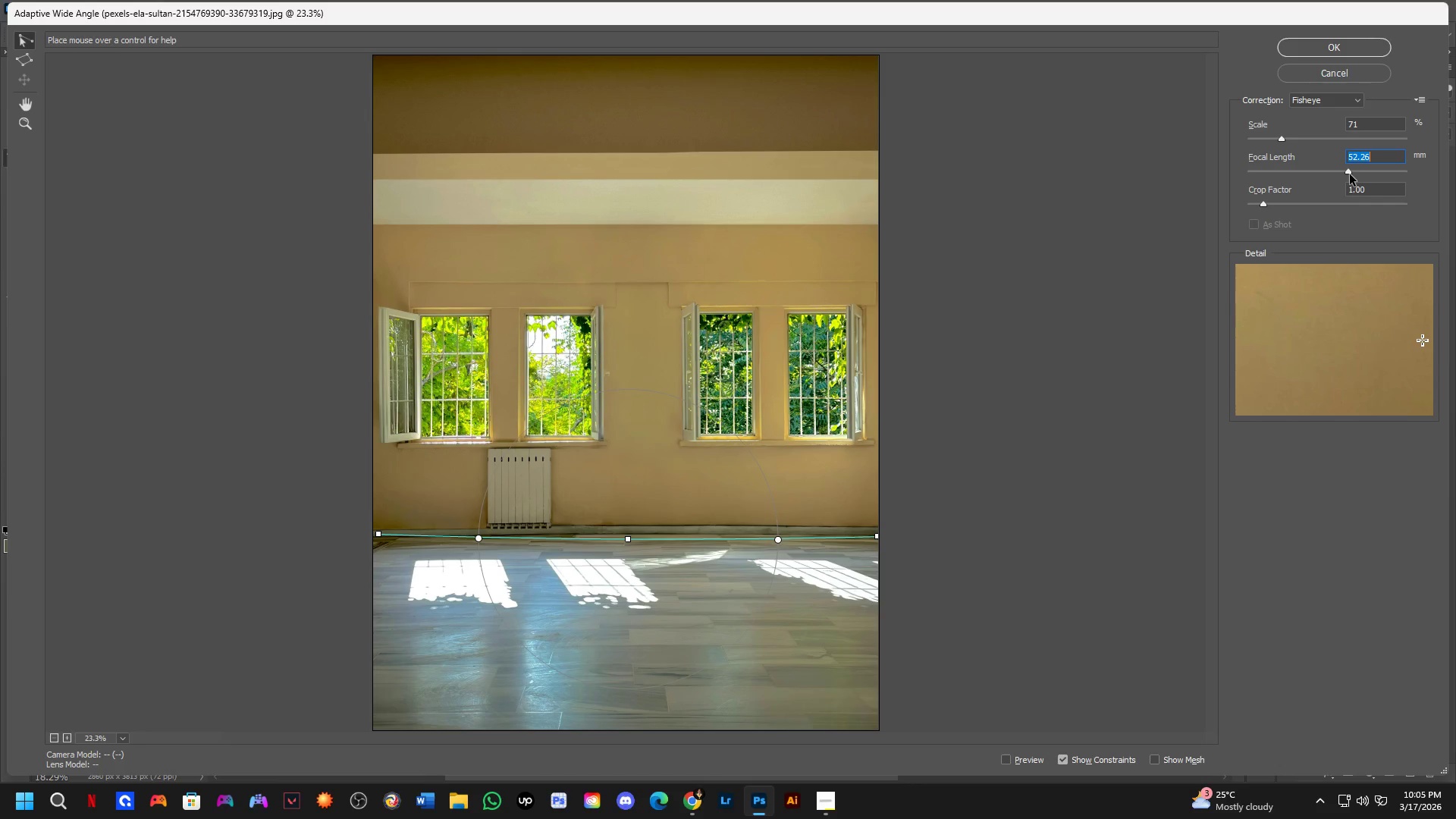 
left_click_drag(start_coordinate=[1351, 174], to_coordinate=[1380, 180])
 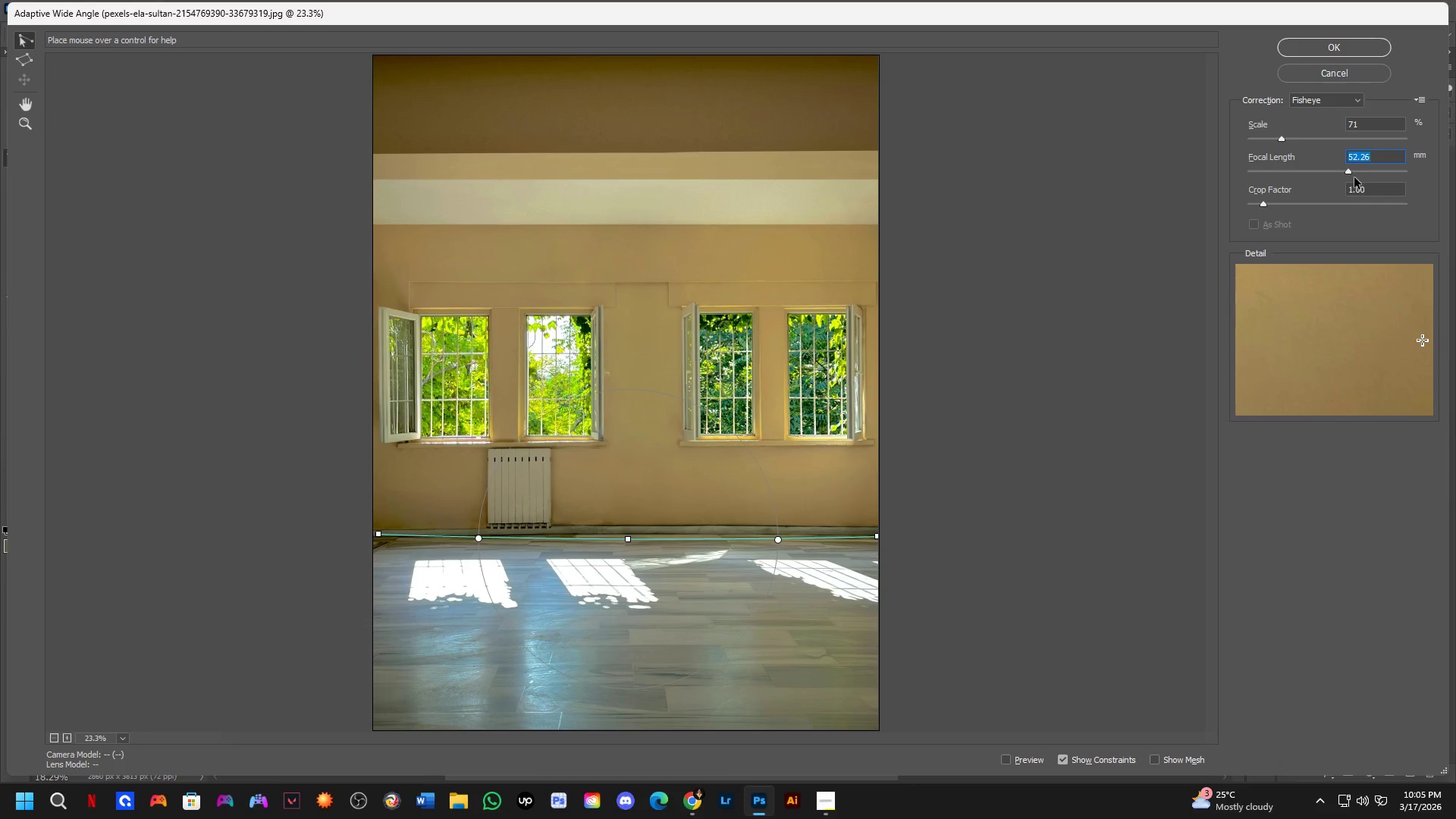 
left_click_drag(start_coordinate=[1349, 173], to_coordinate=[1369, 175])
 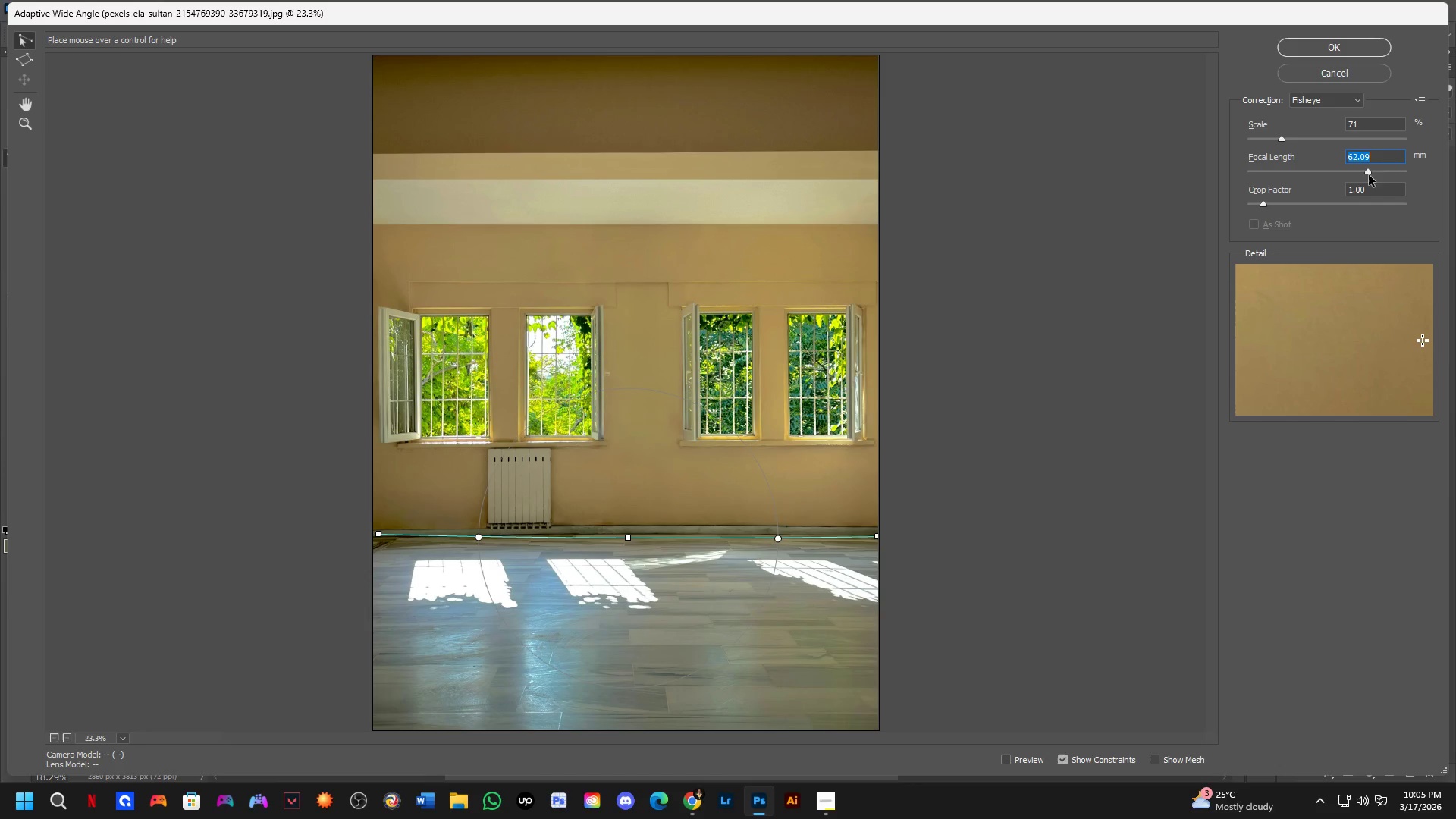 
left_click_drag(start_coordinate=[1369, 175], to_coordinate=[1394, 177])
 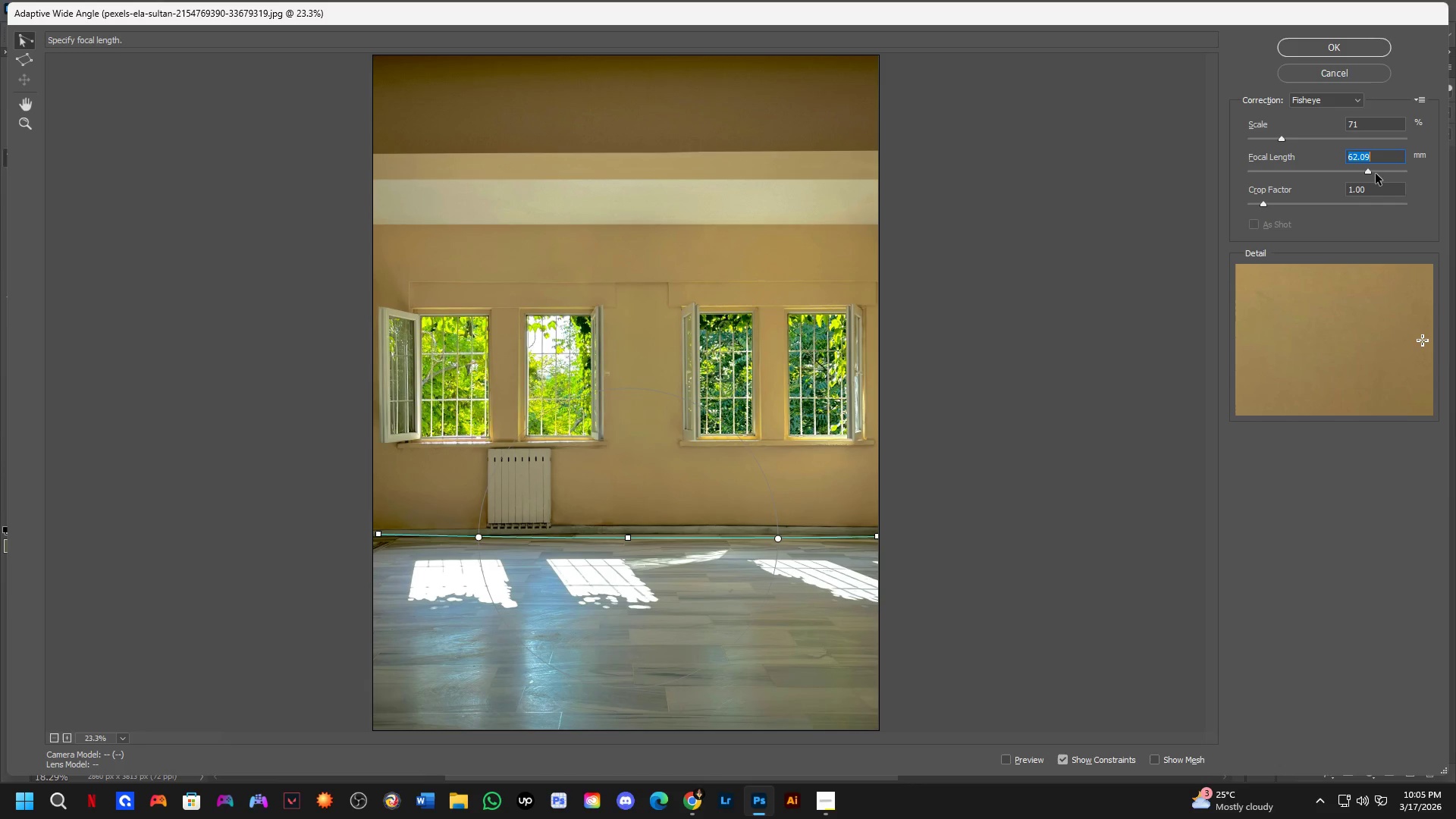 
left_click_drag(start_coordinate=[1372, 171], to_coordinate=[1389, 174])
 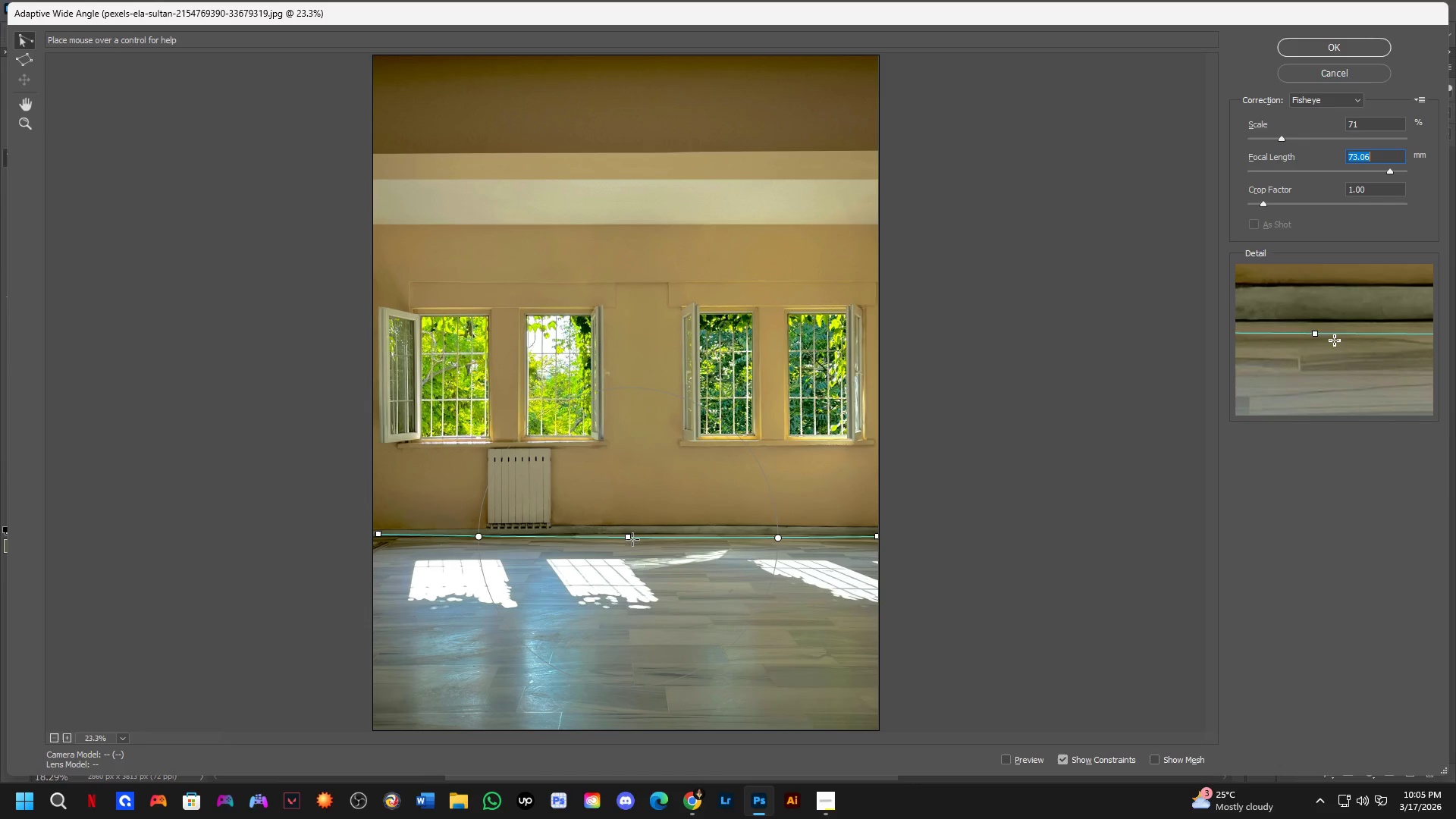 
left_click_drag(start_coordinate=[627, 539], to_coordinate=[627, 532])
 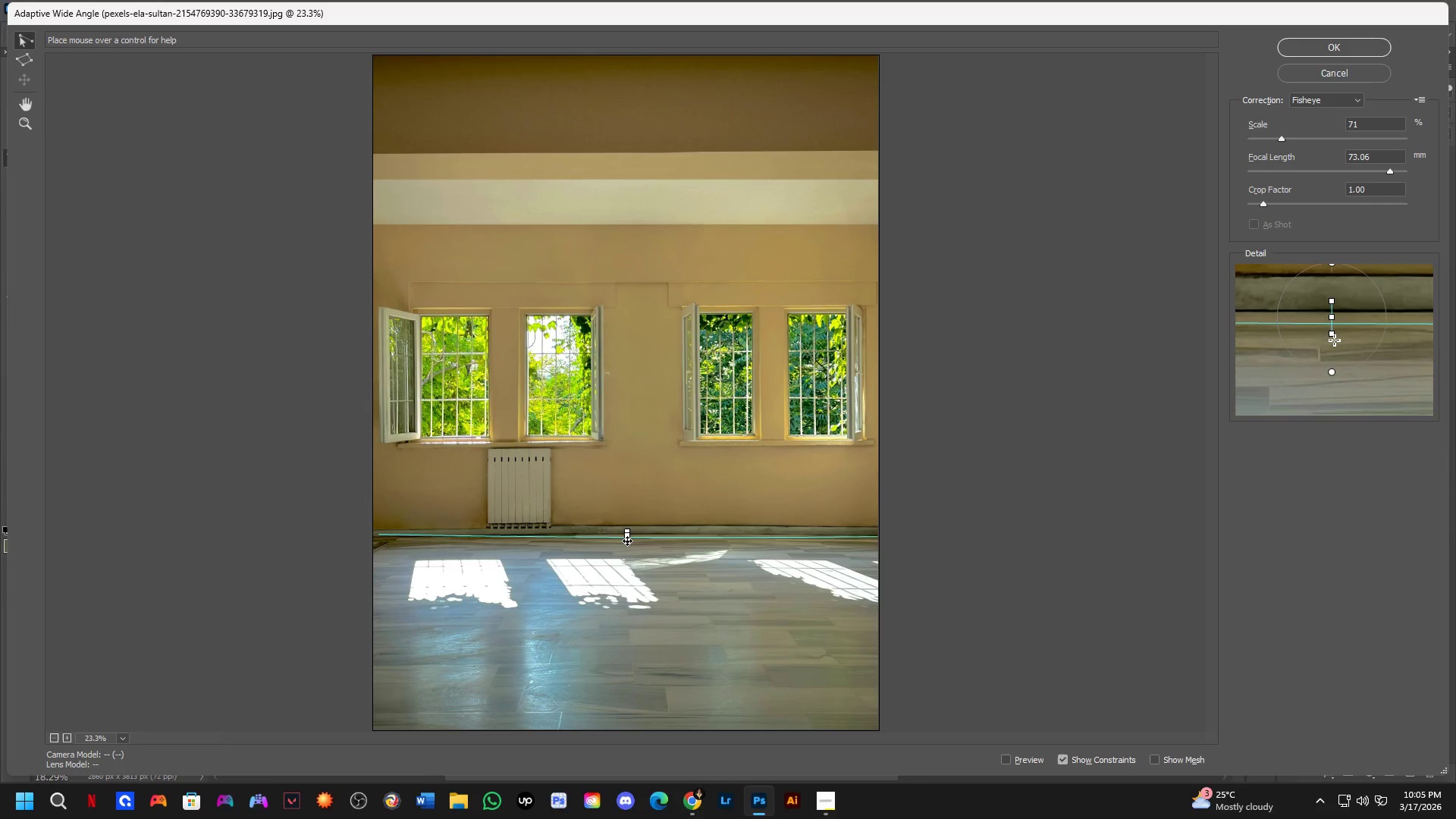 
left_click_drag(start_coordinate=[628, 541], to_coordinate=[630, 530])
 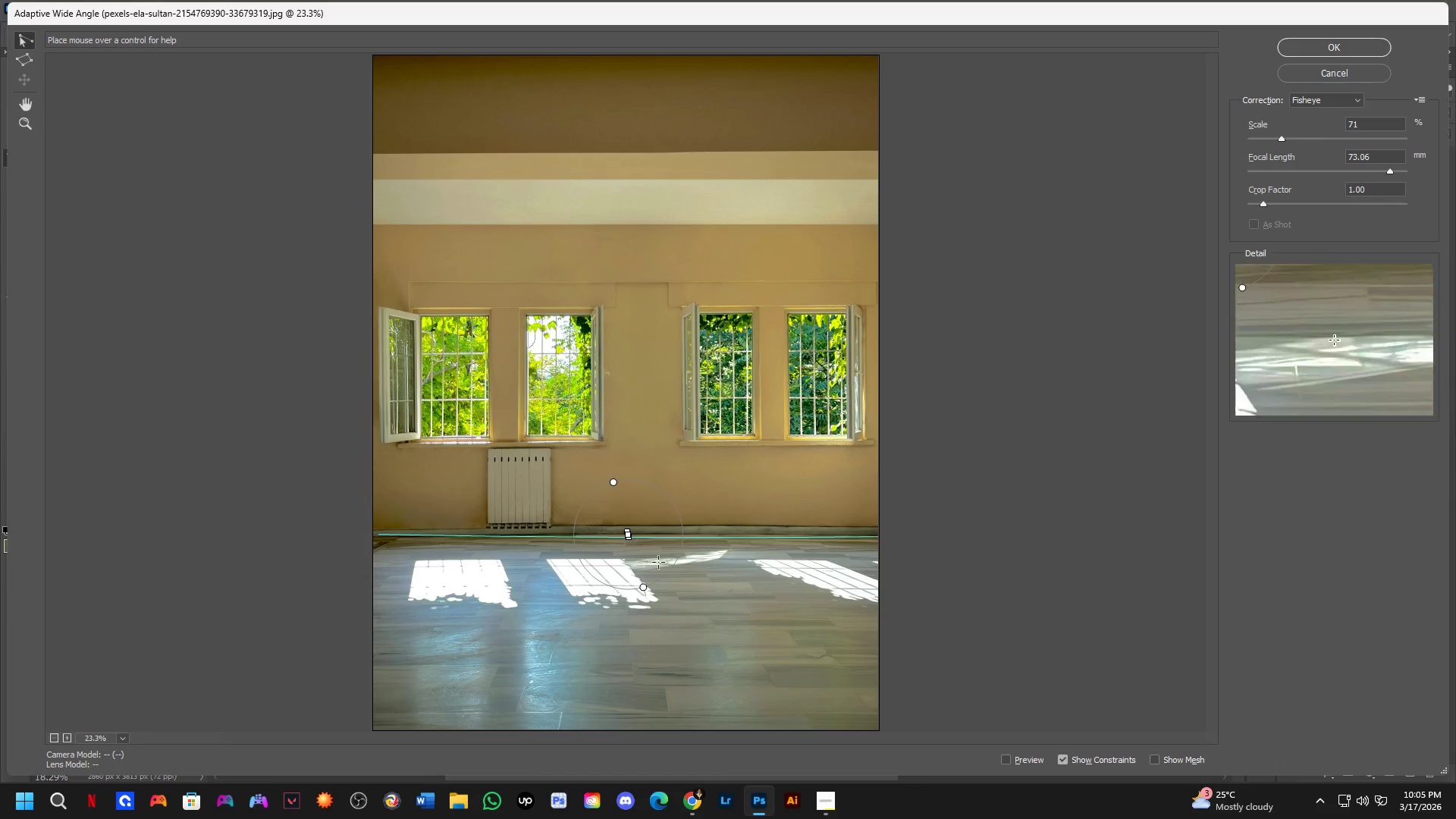 
key(Control+Z)
 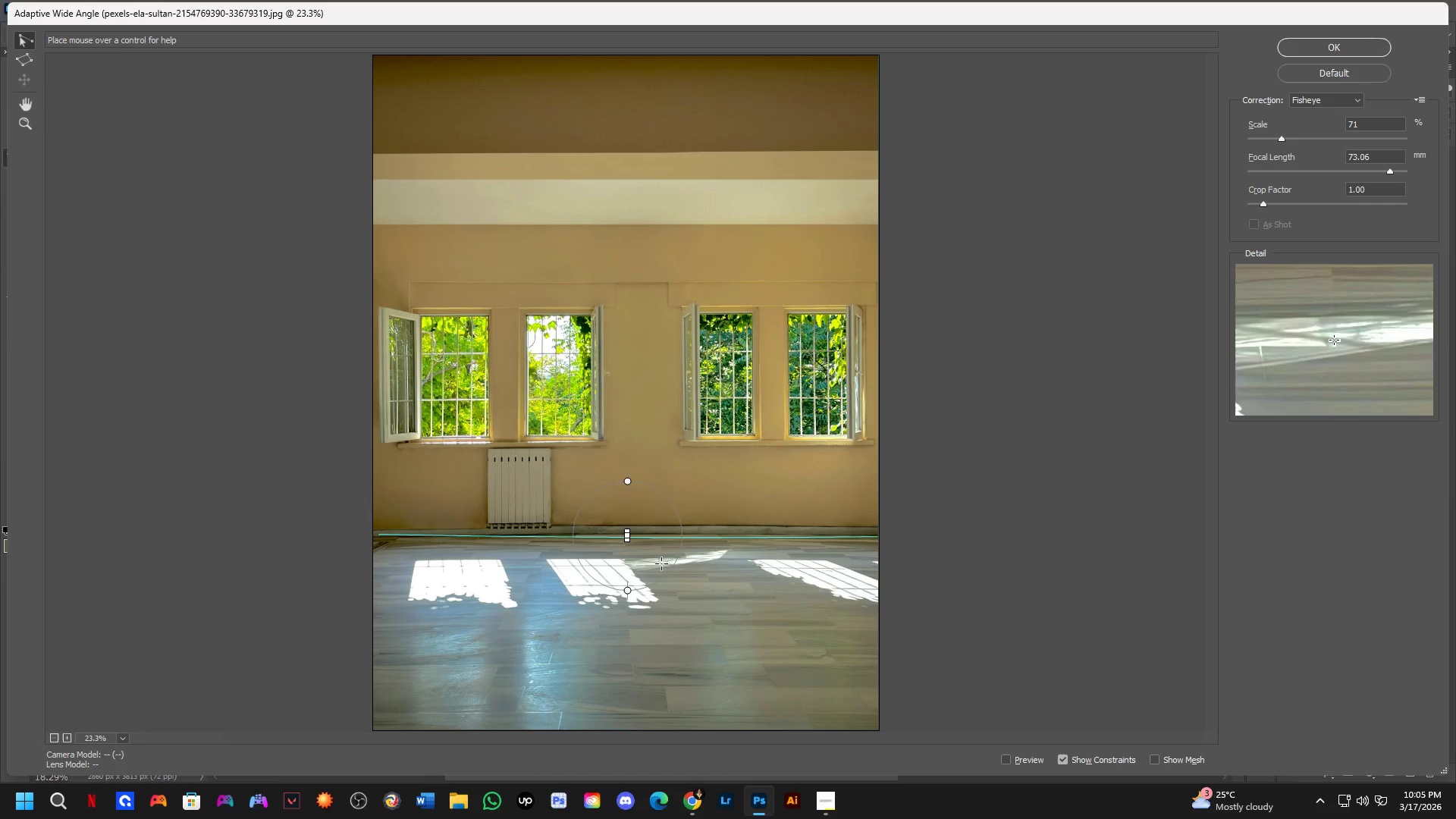 
key(Control+Z)
 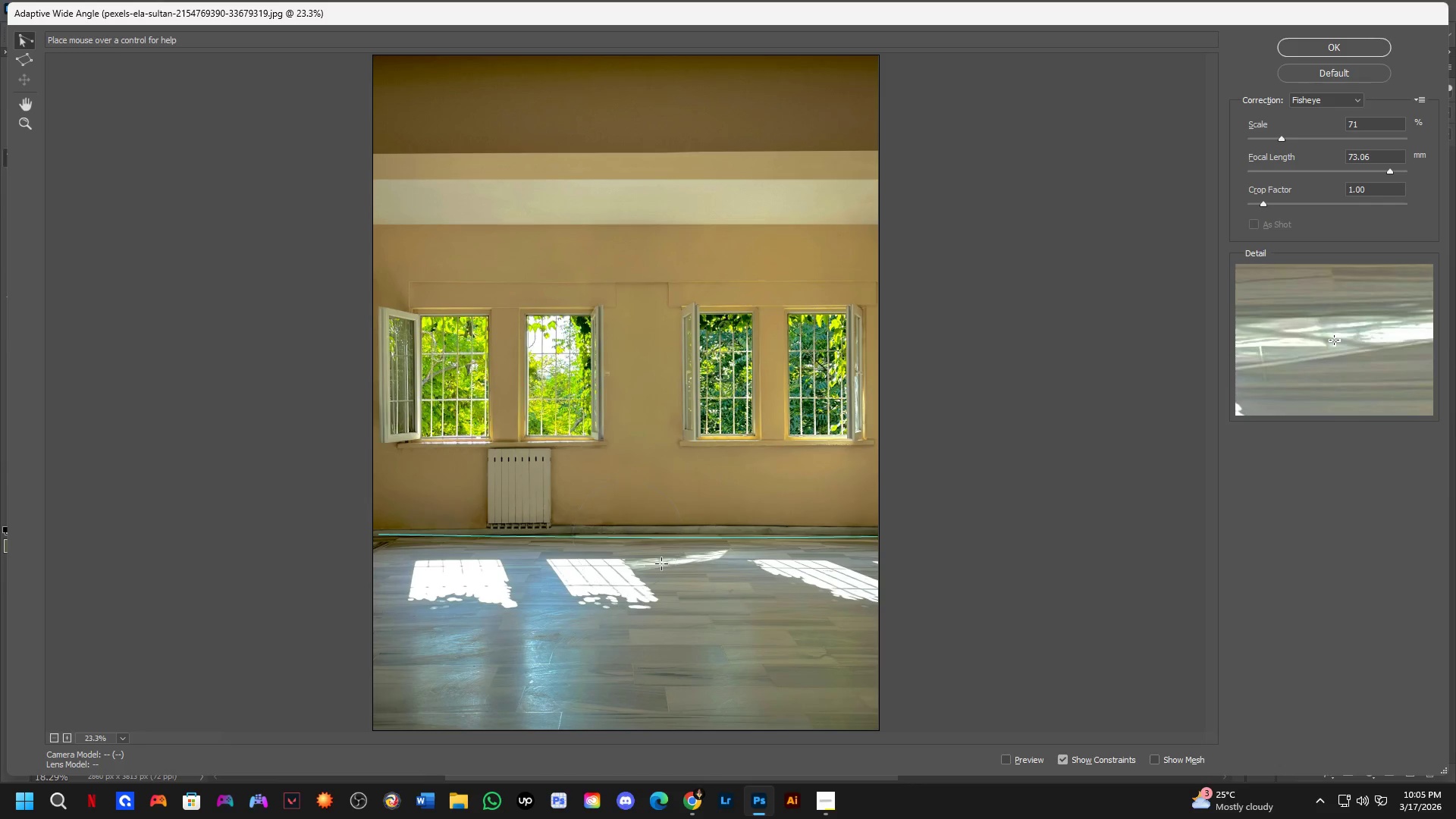 
key(Control+Z)
 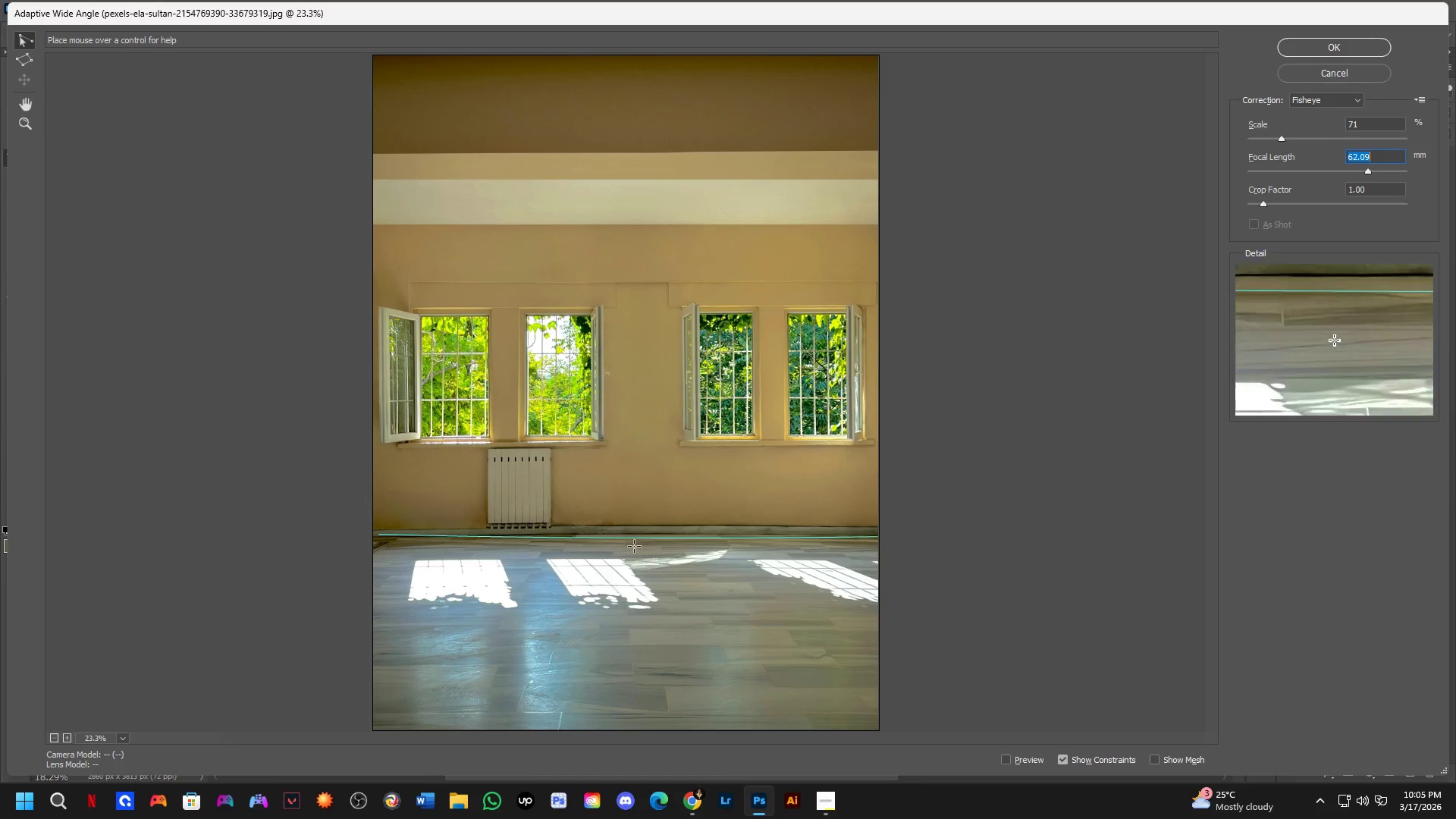 
hold_key(key=ControlLeft, duration=0.36)
 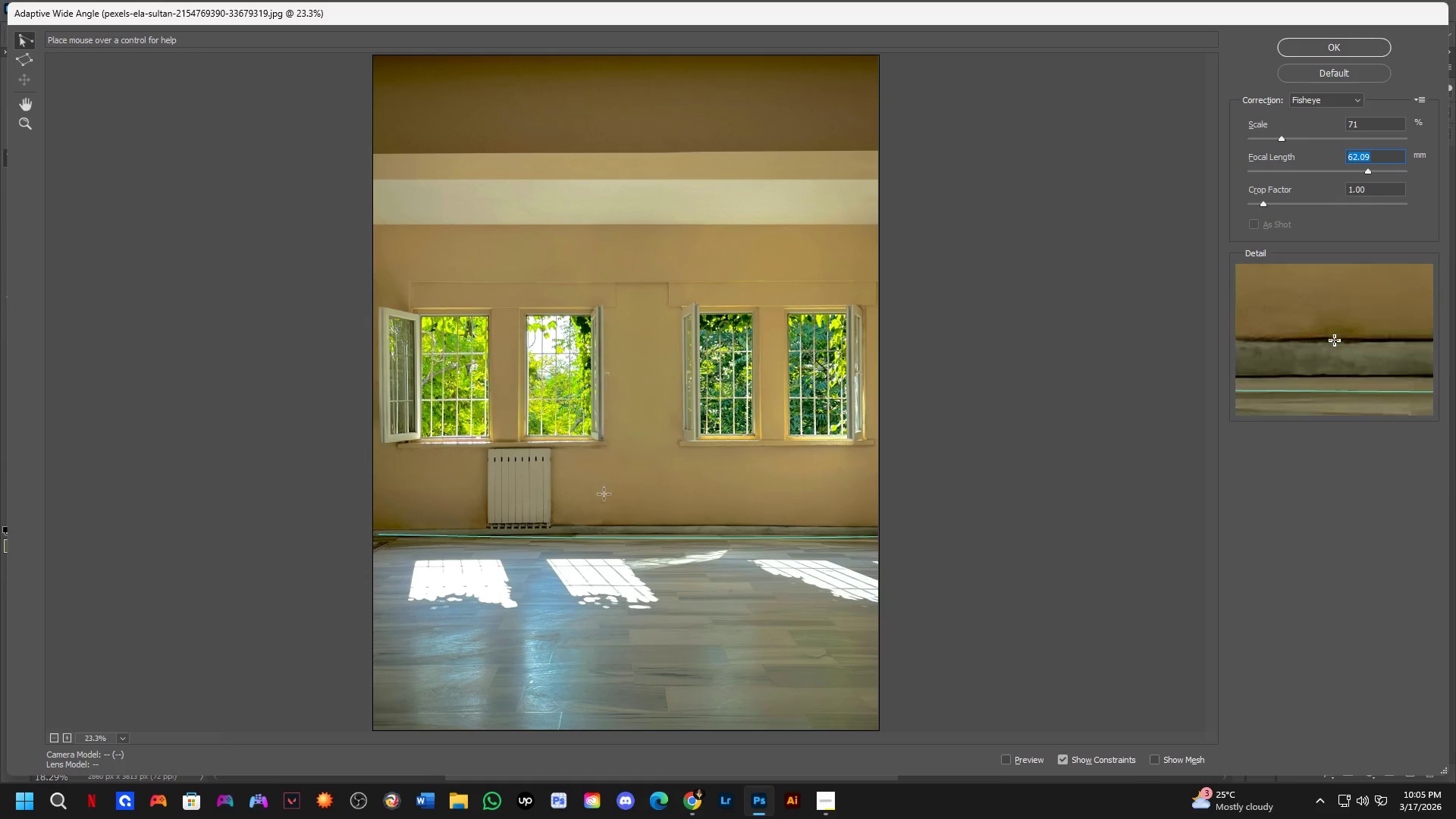 
left_click_drag(start_coordinate=[629, 441], to_coordinate=[698, 600])
 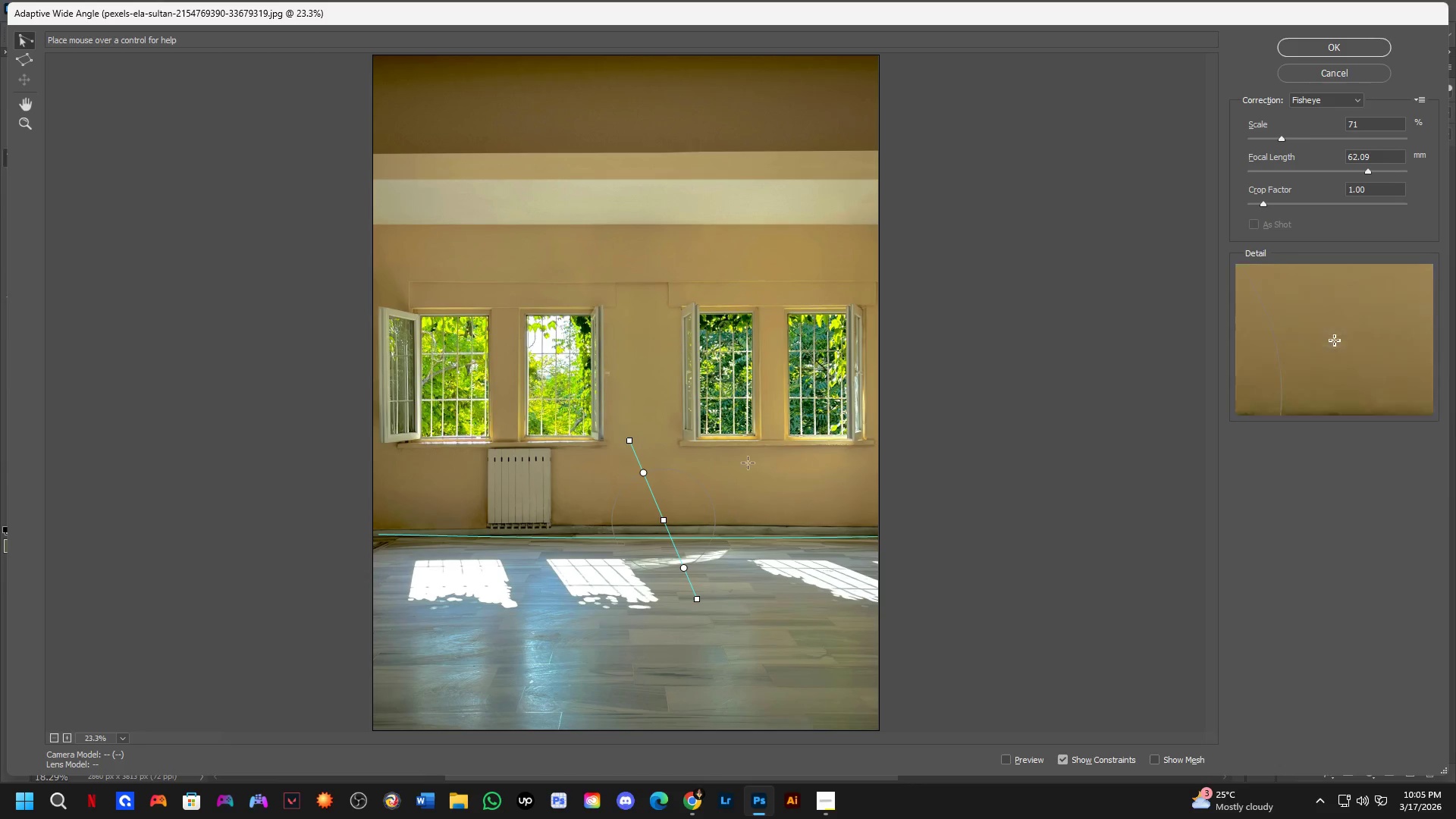 
left_click_drag(start_coordinate=[755, 450], to_coordinate=[807, 644])
 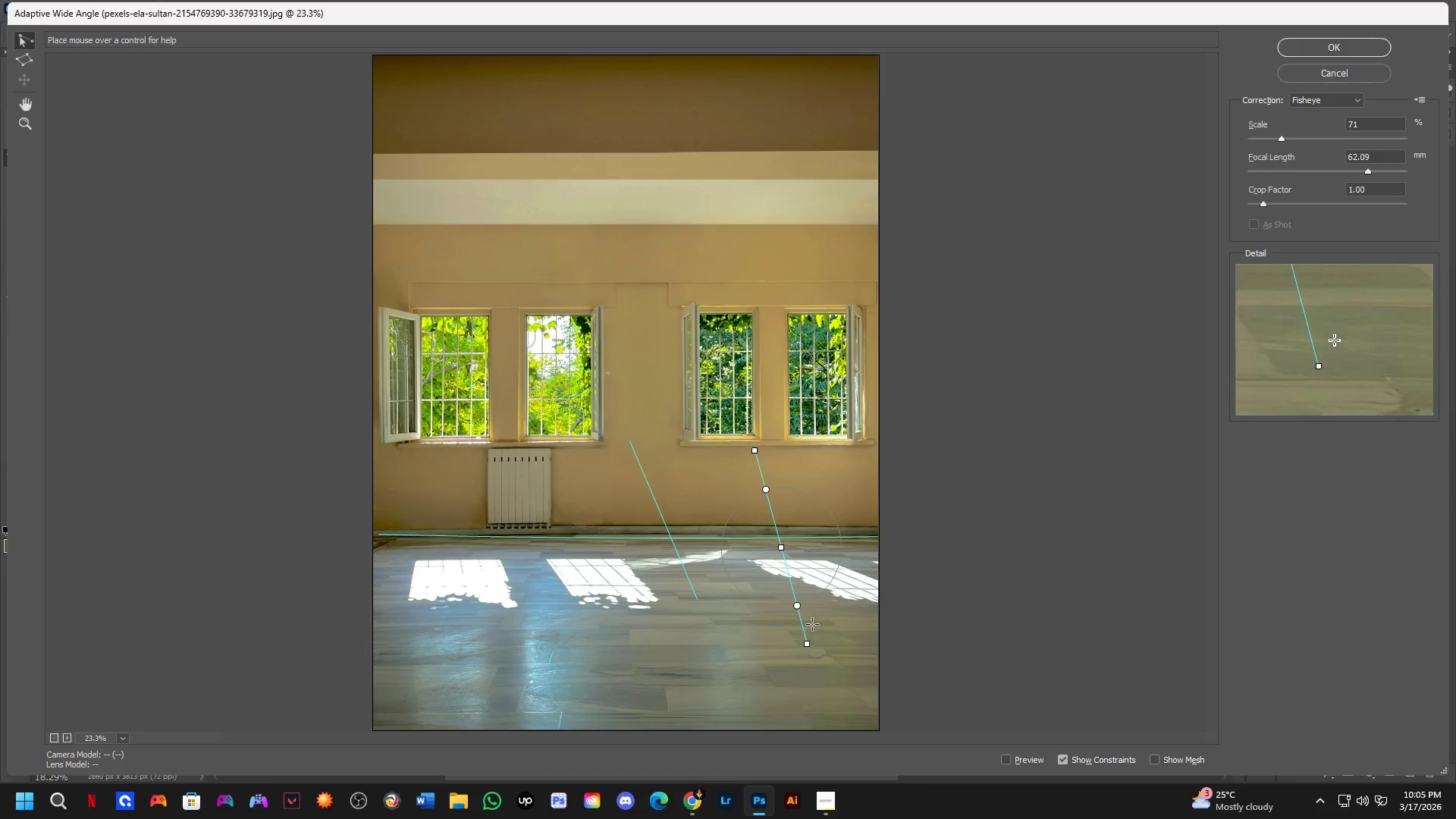 
left_click_drag(start_coordinate=[780, 595], to_coordinate=[453, 664])
 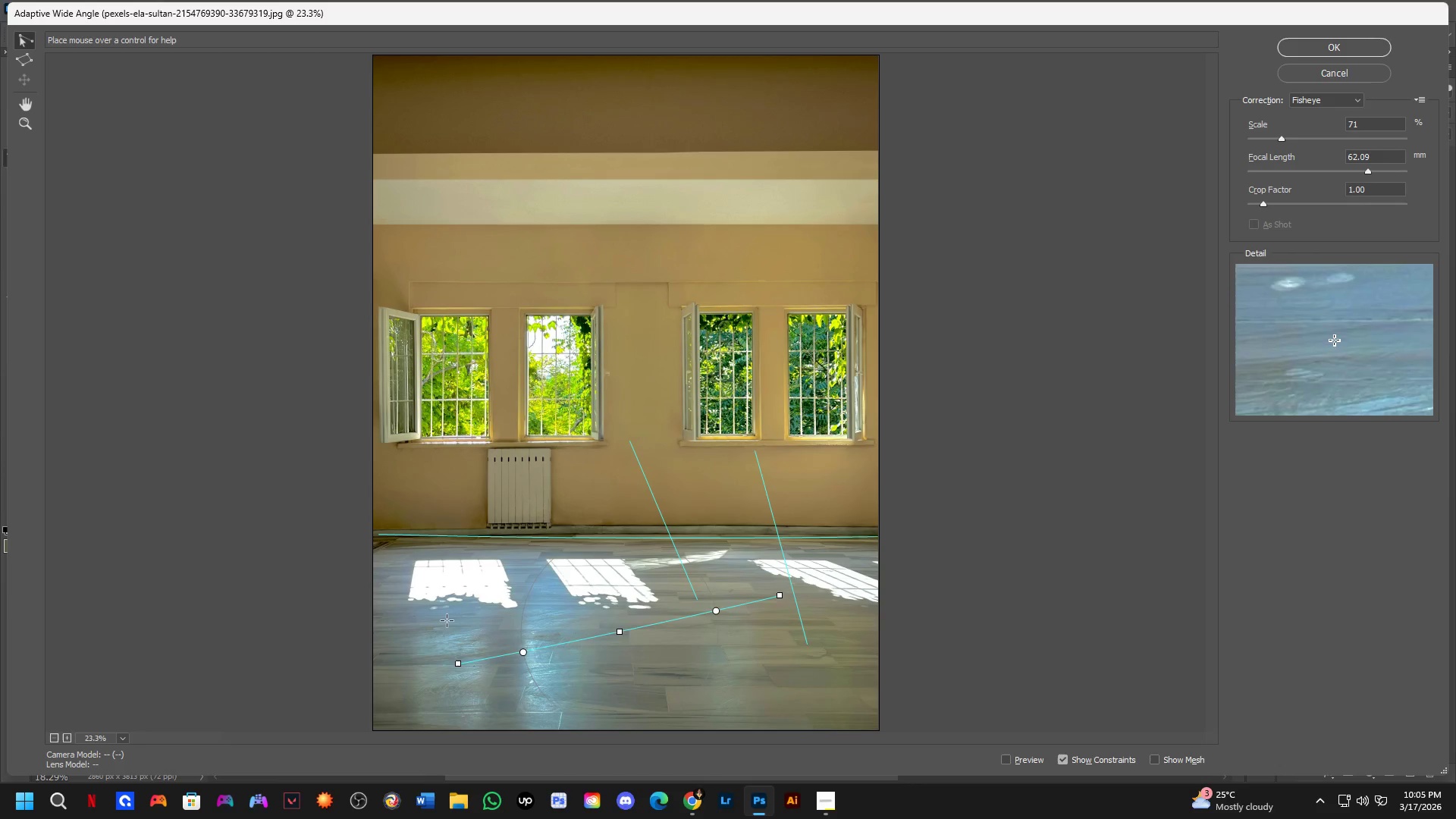 
left_click_drag(start_coordinate=[481, 606], to_coordinate=[893, 409])
 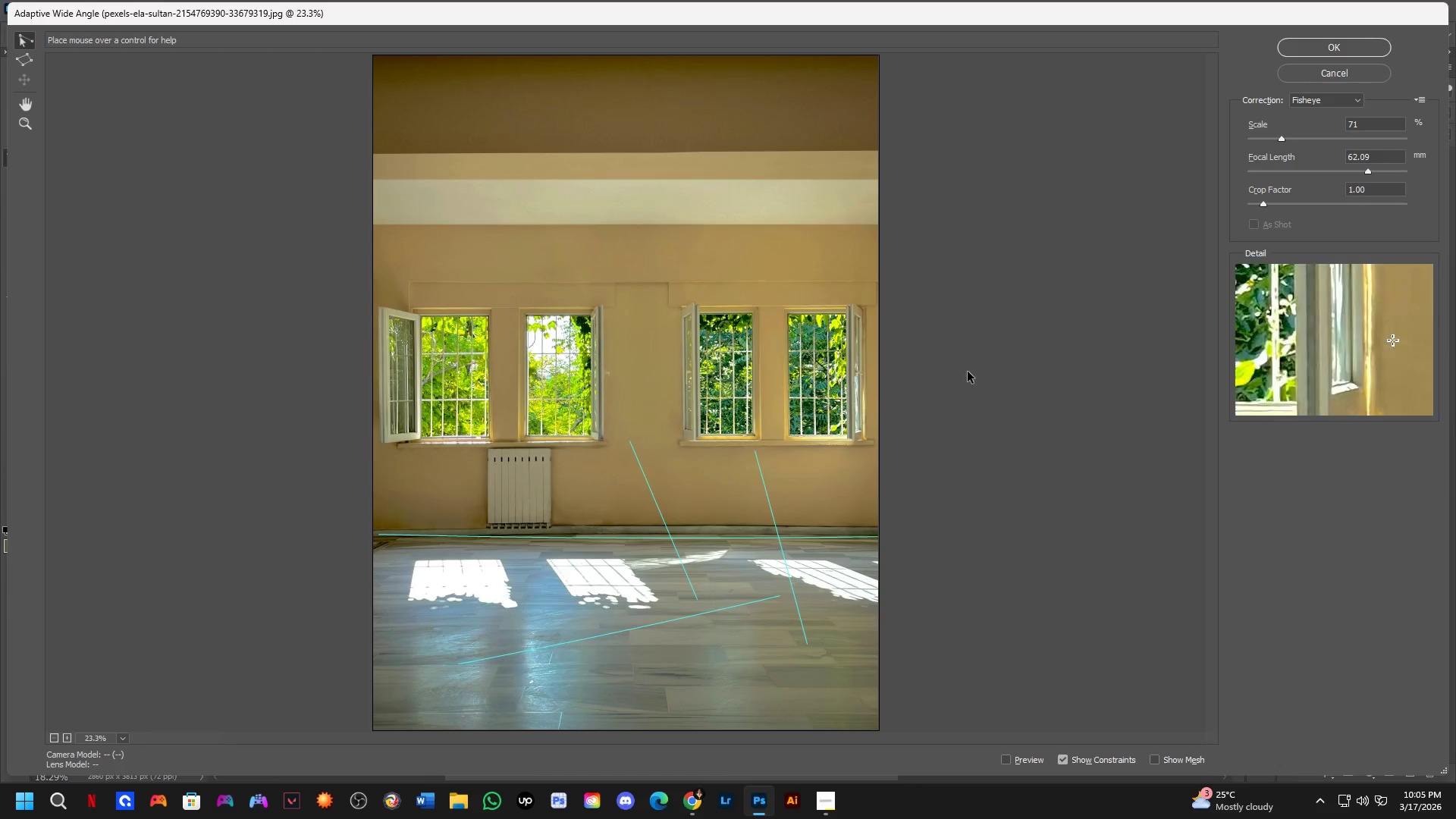 
hold_key(key=ControlLeft, duration=1.05)
 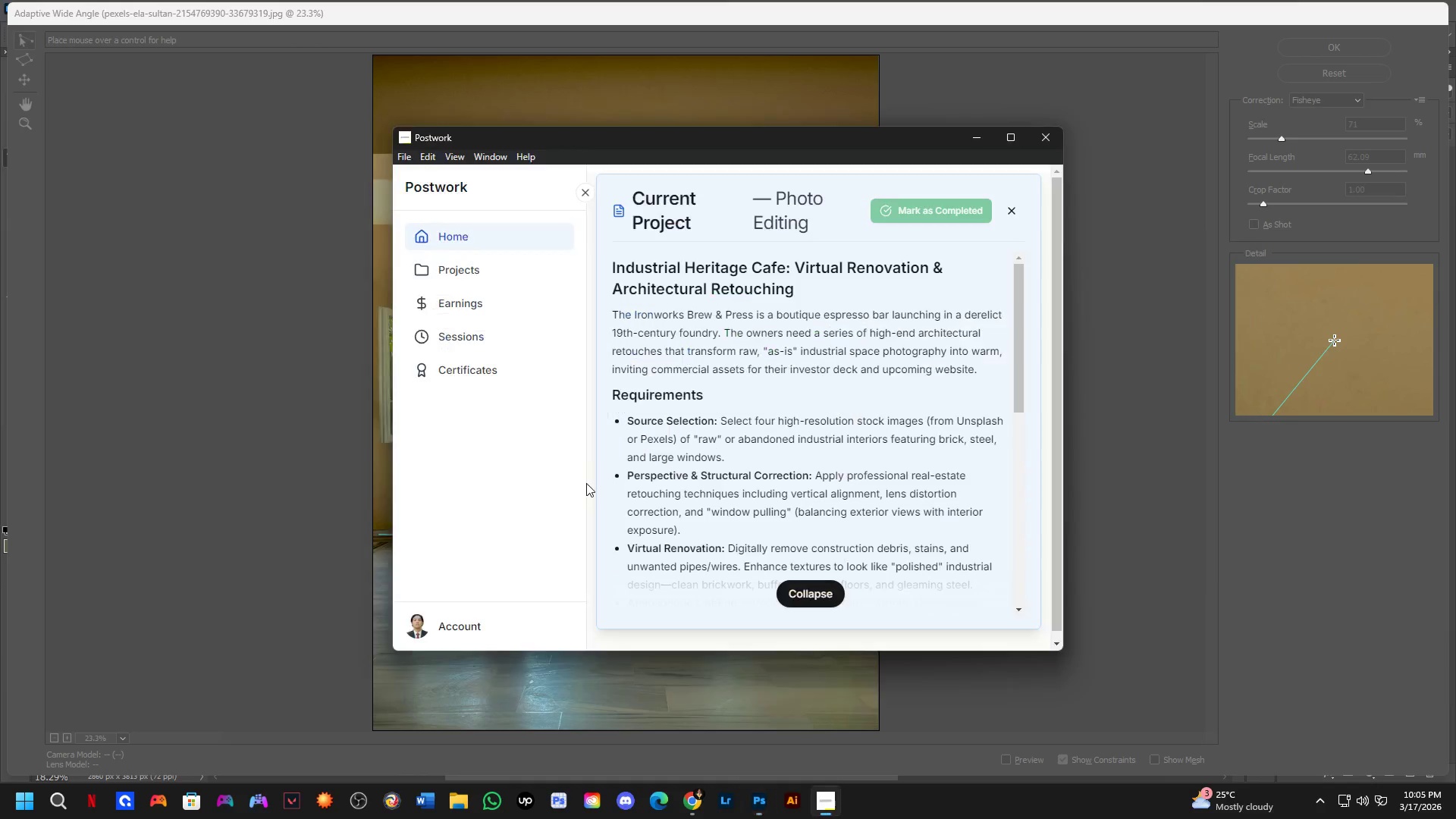 
type(zzzz)
 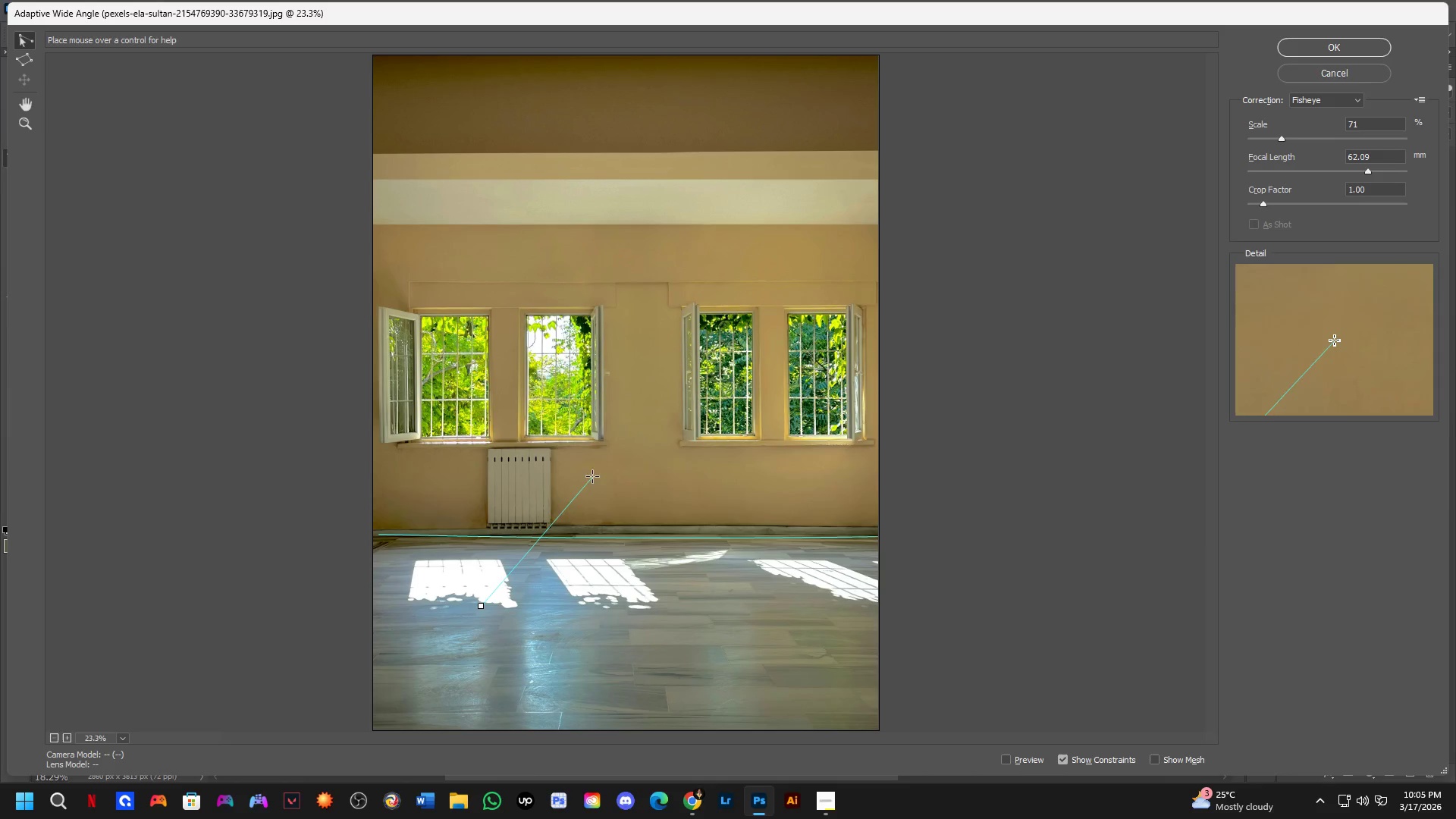 
key(Alt+Control+AltLeft)
 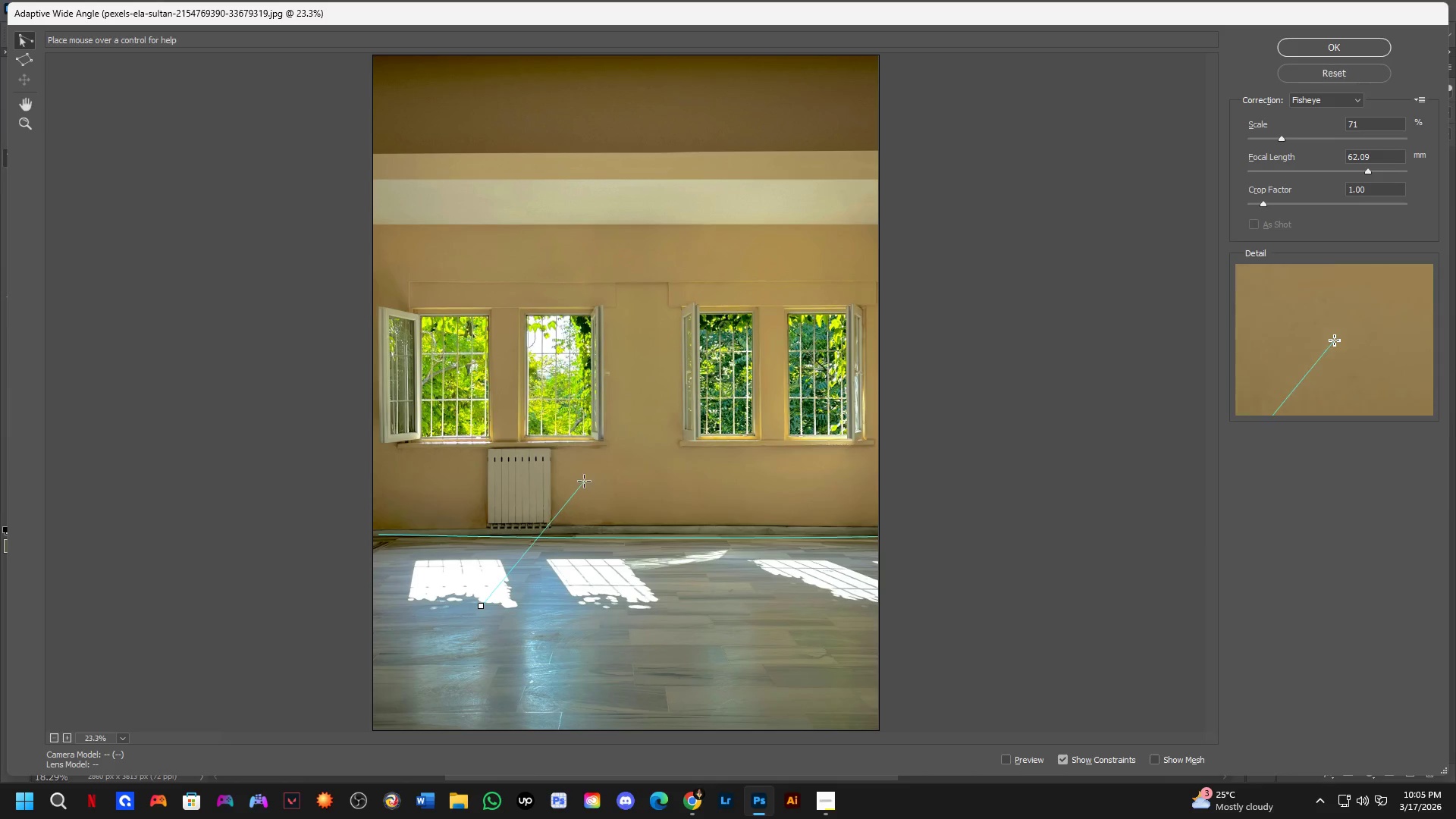 
key(Tab)